 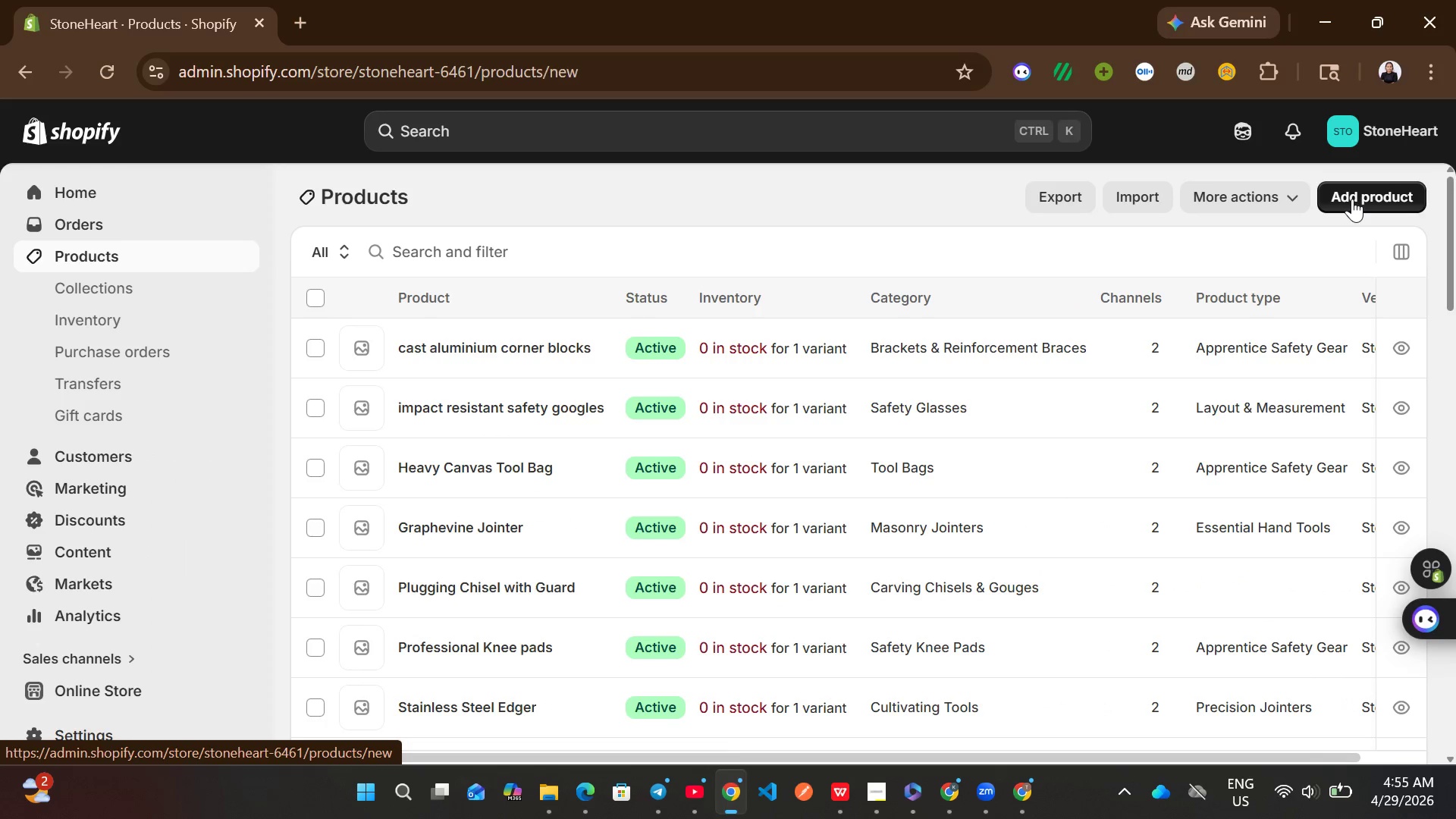 
left_click([825, 298])
 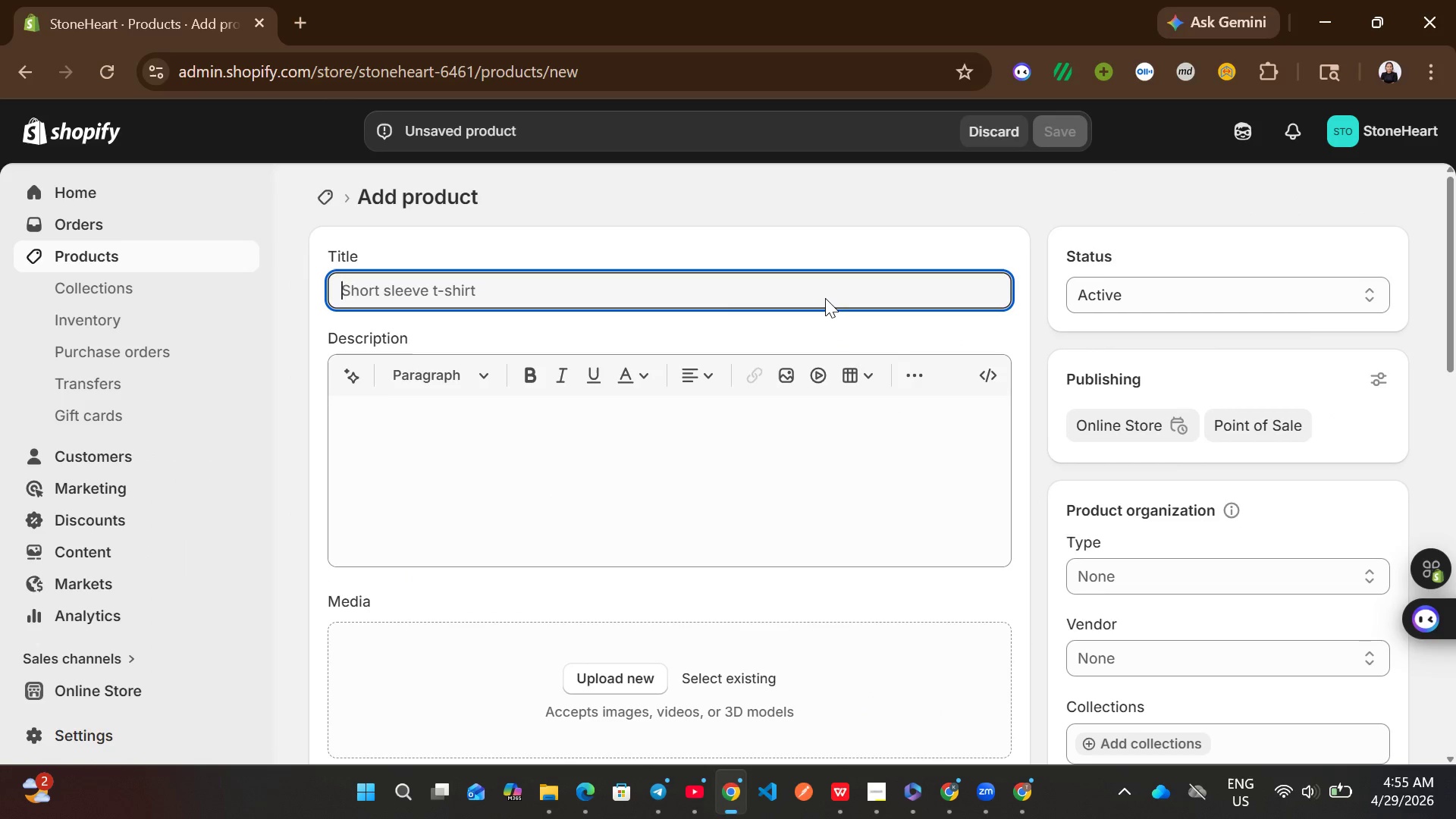 
wait(8.14)
 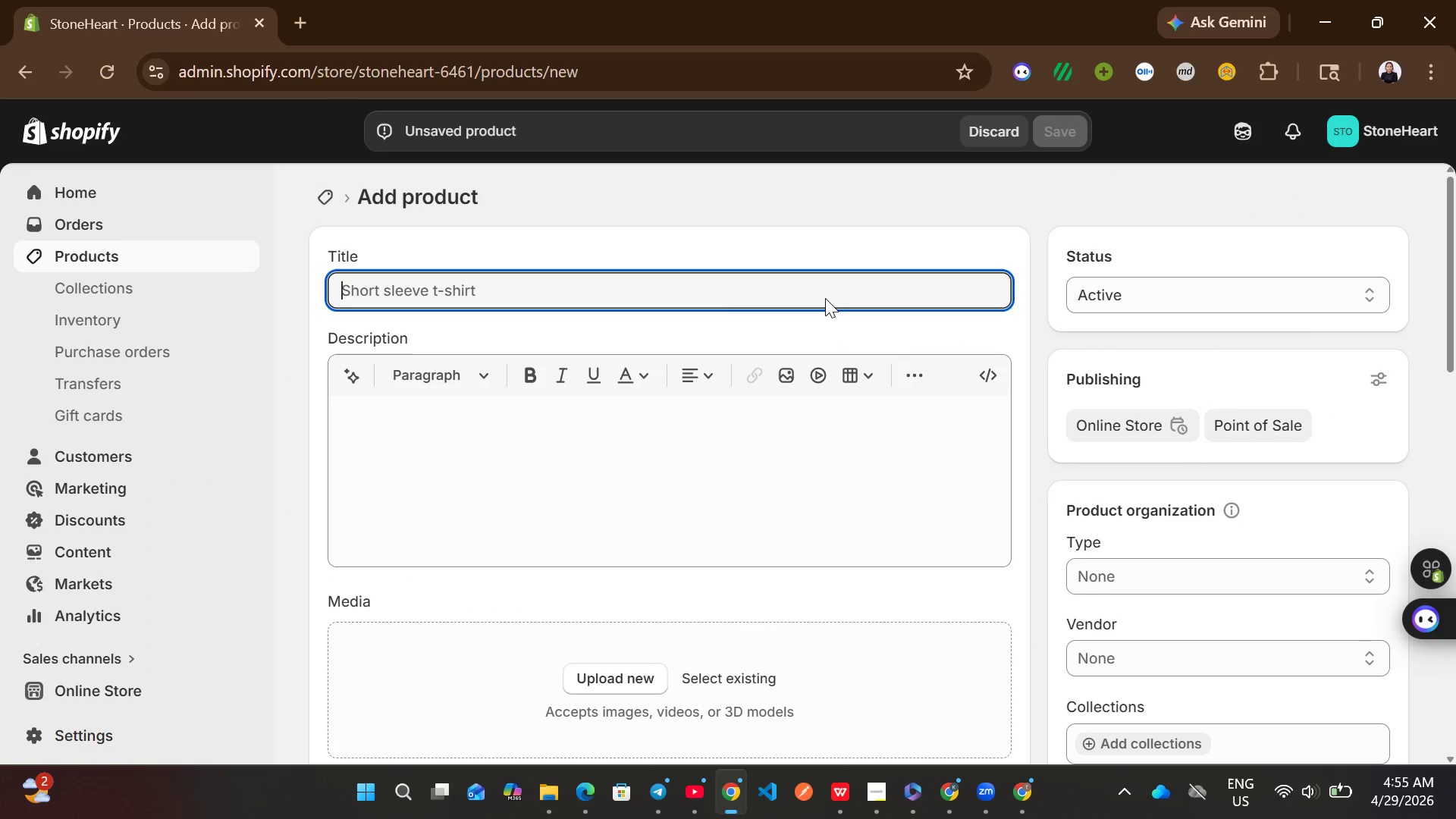 
type(magnetic torpedo level)
 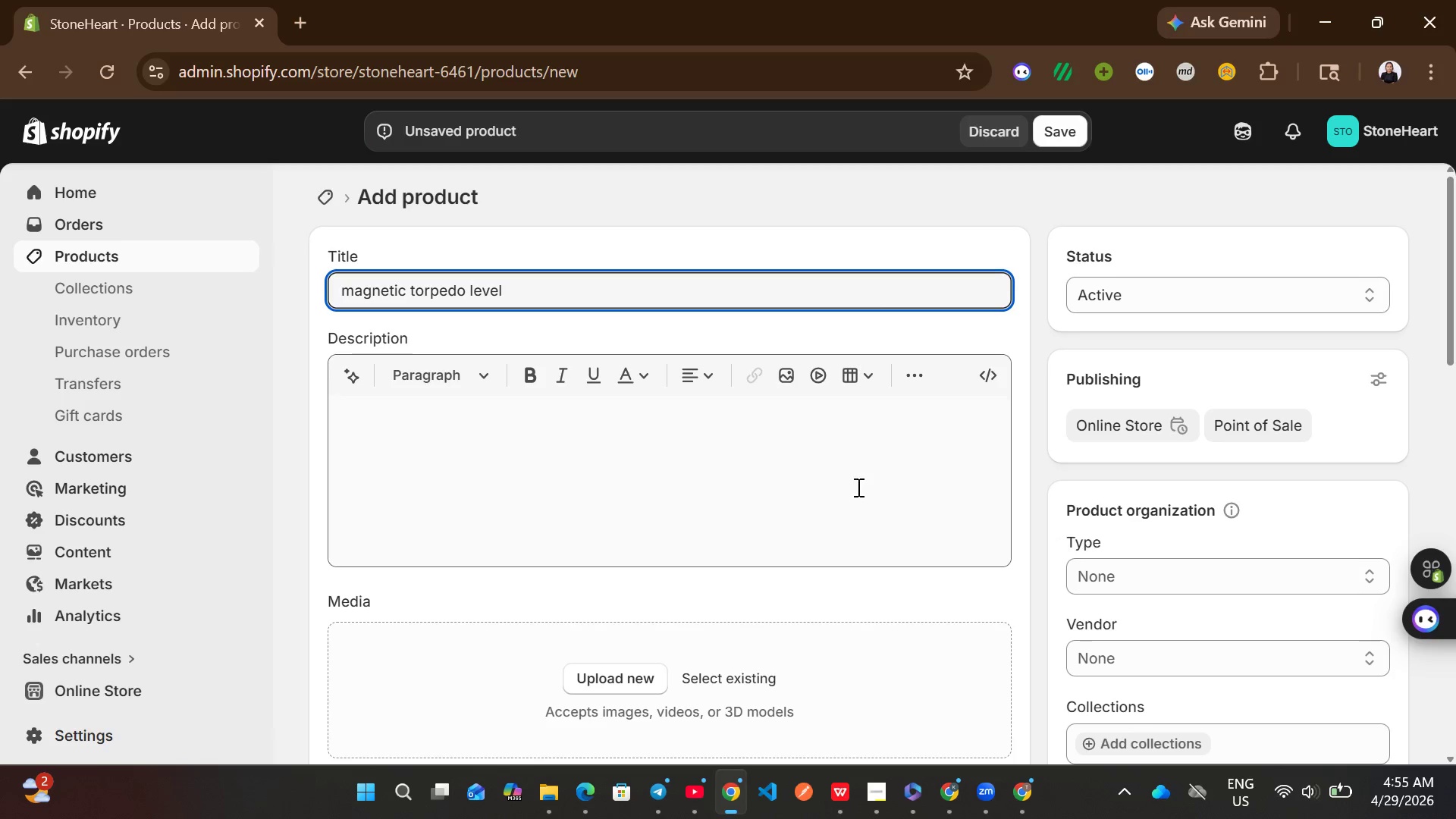 
left_click([857, 487])
 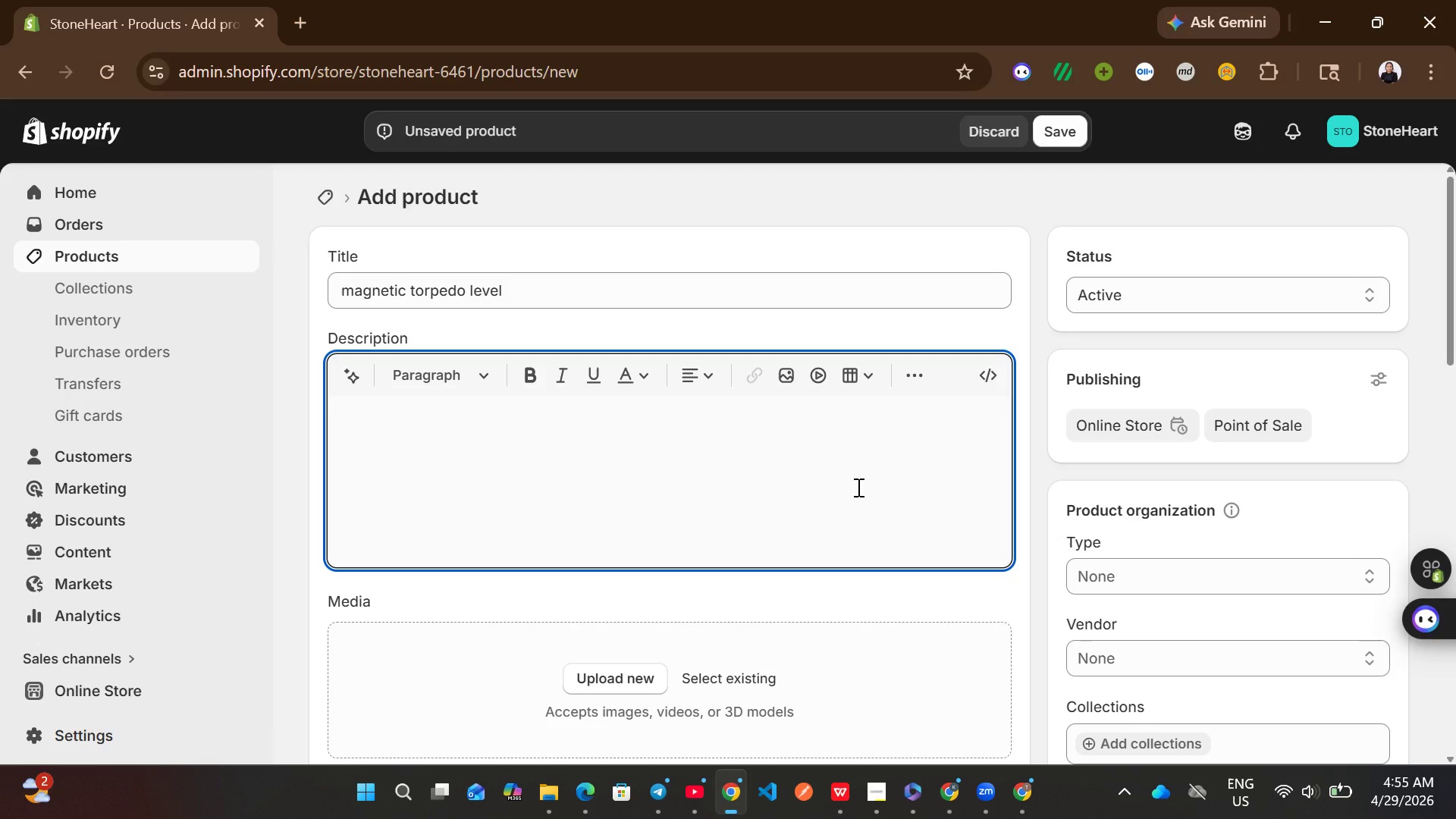 
wait(5.27)
 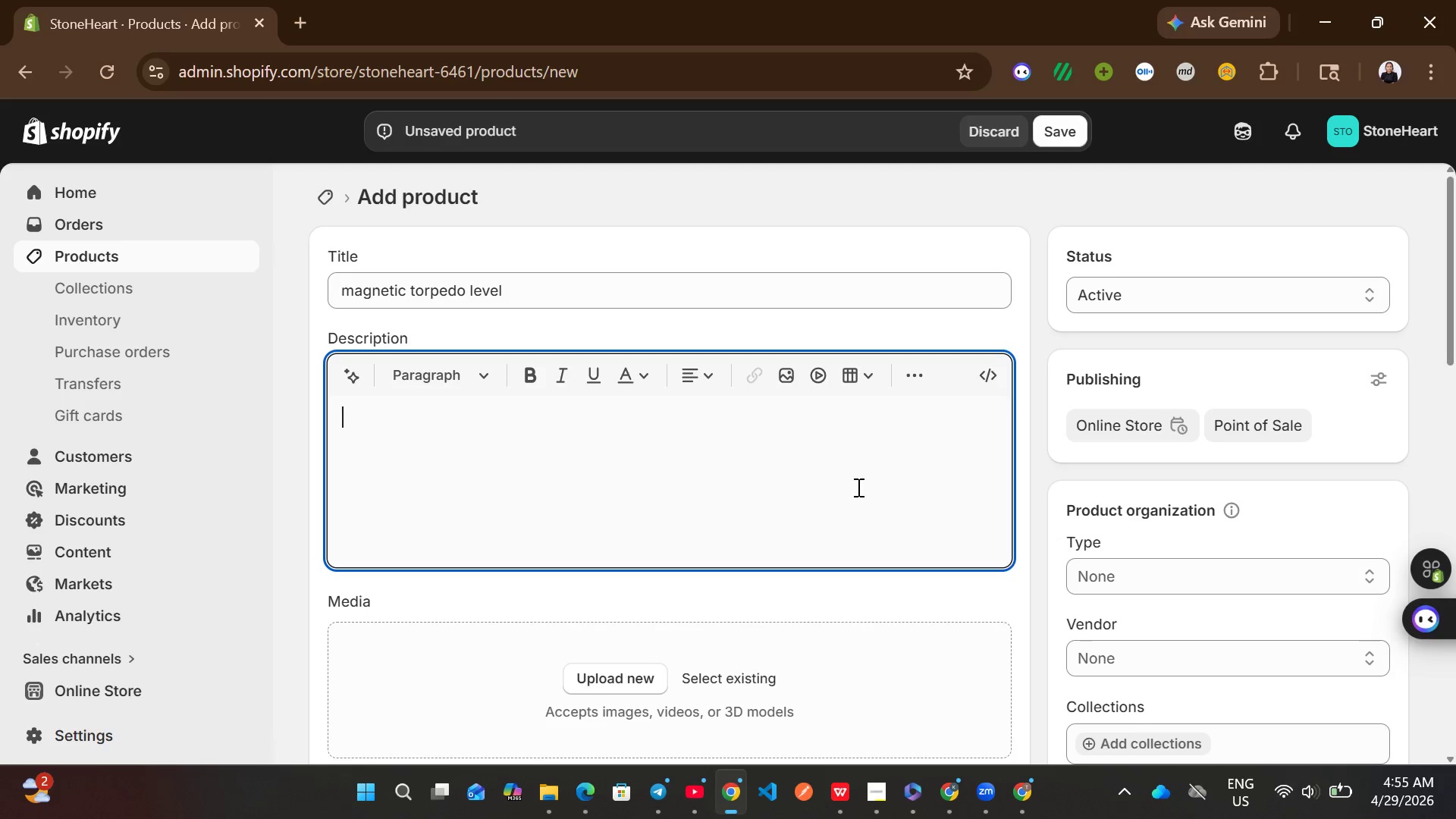 
type(leather wrapep)
key(Backspace)
key(Backspace)
type(ped precision.)
 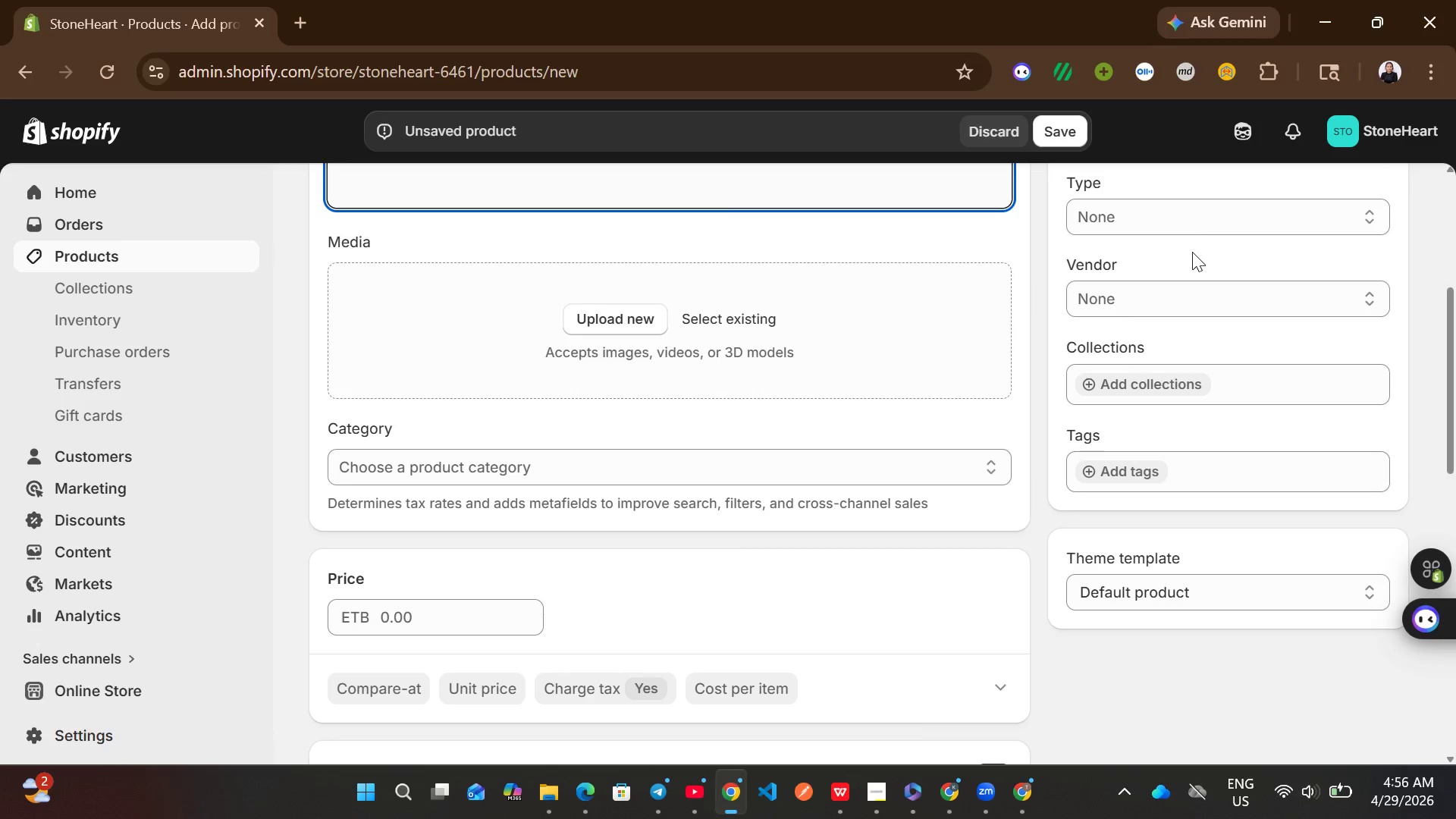 
left_click([1197, 199])
 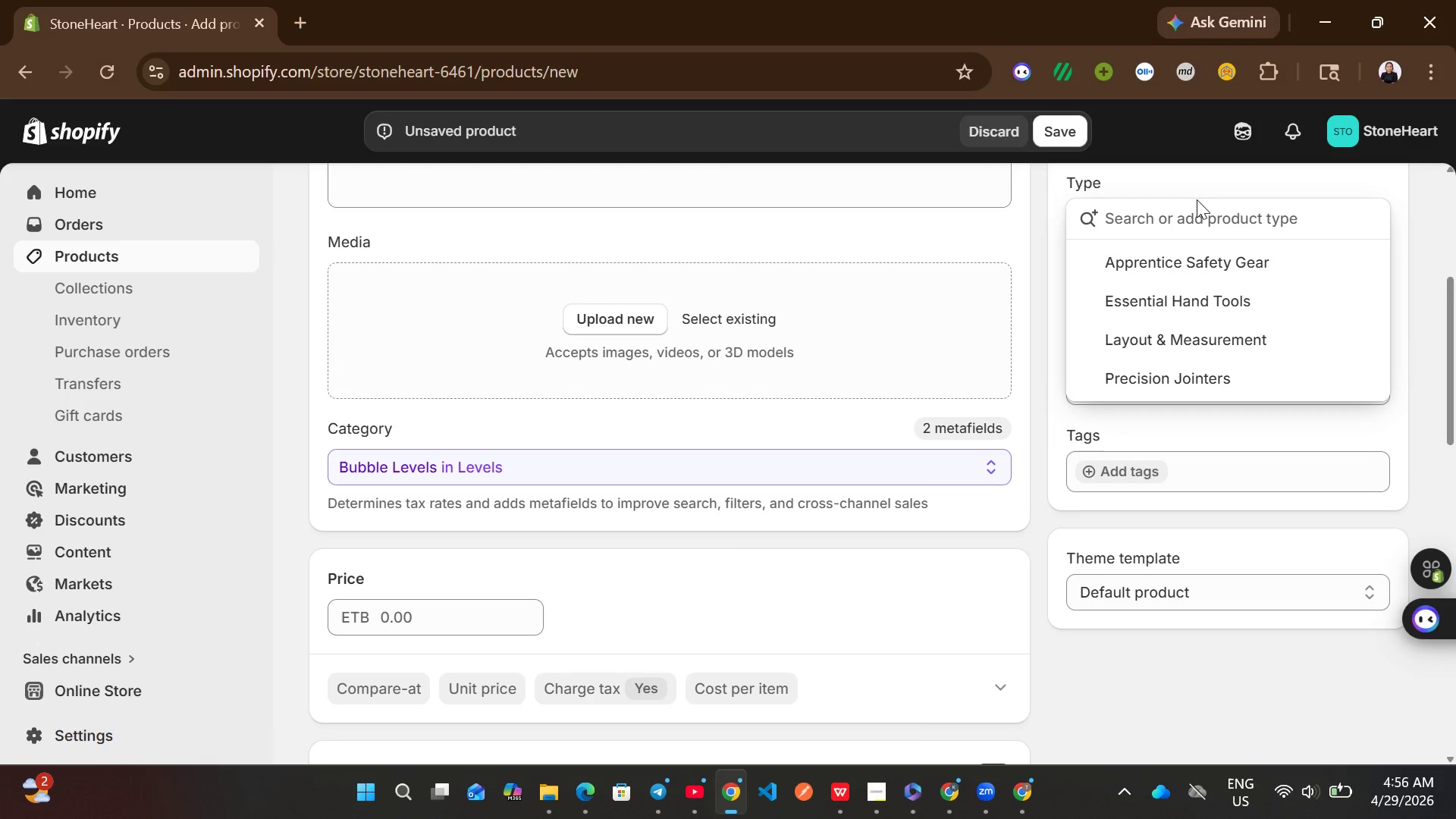 
left_click([1189, 327])
 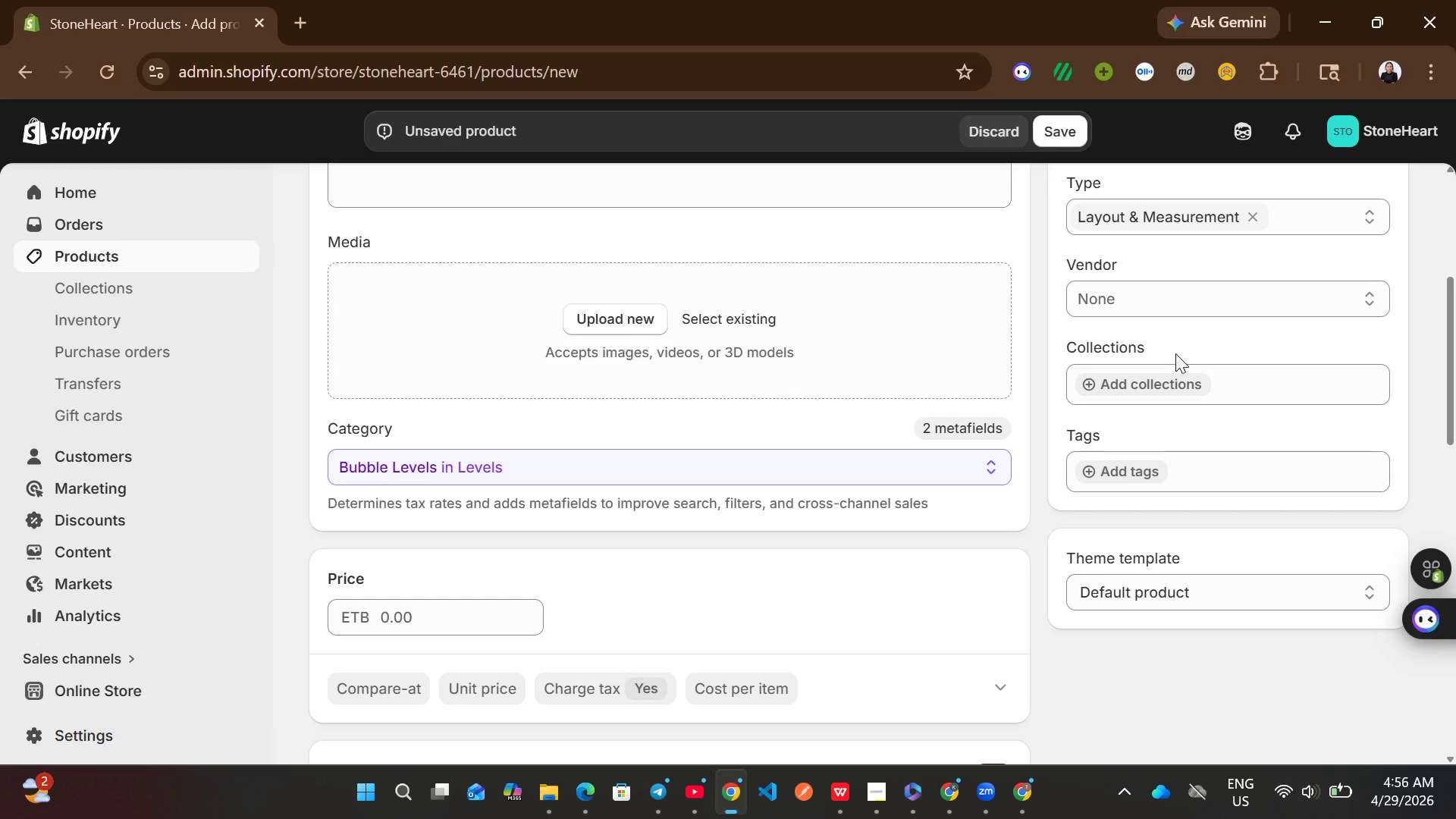 
left_click([1137, 305])
 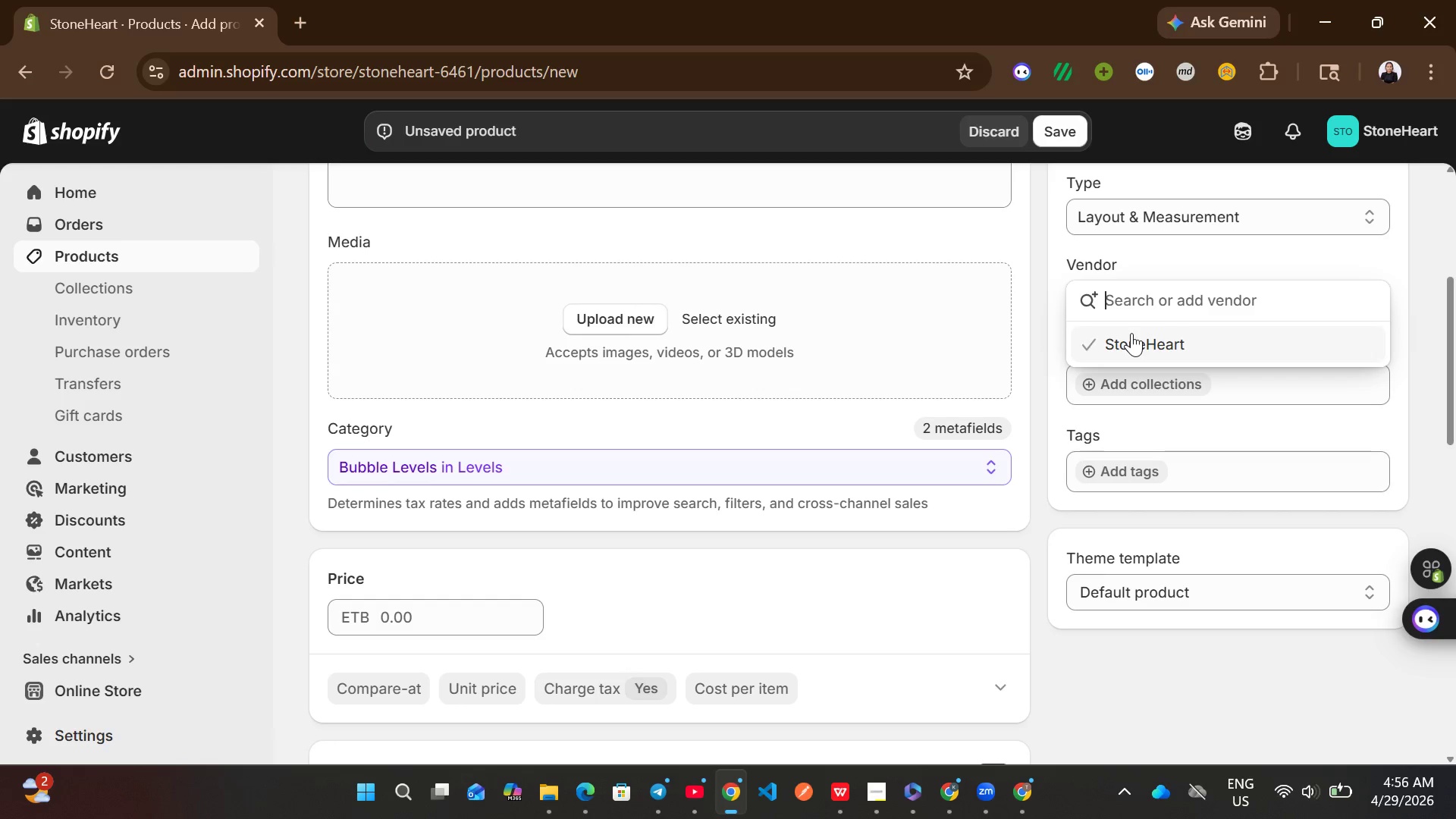 
left_click([1131, 333])
 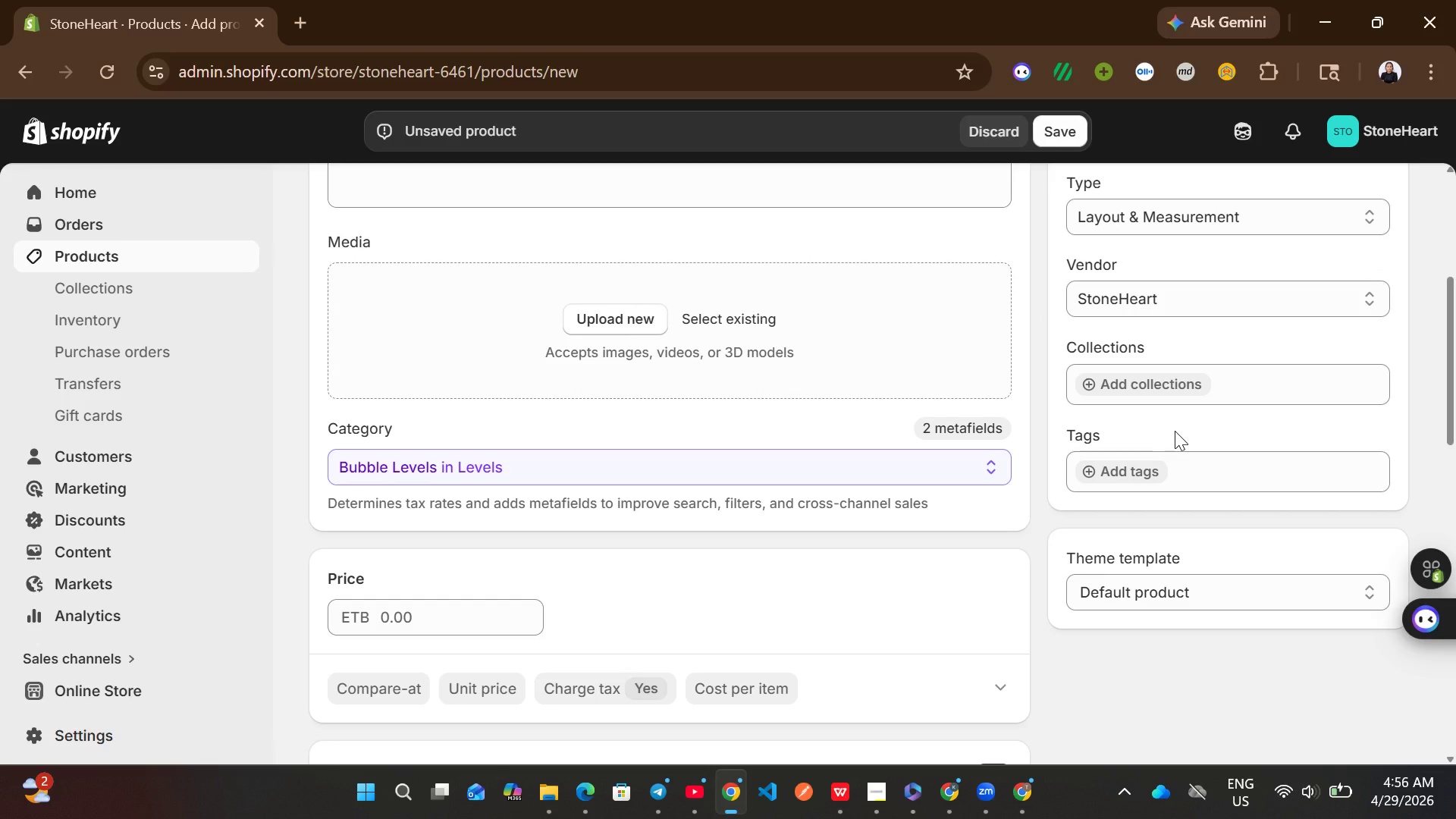 
wait(38.31)
 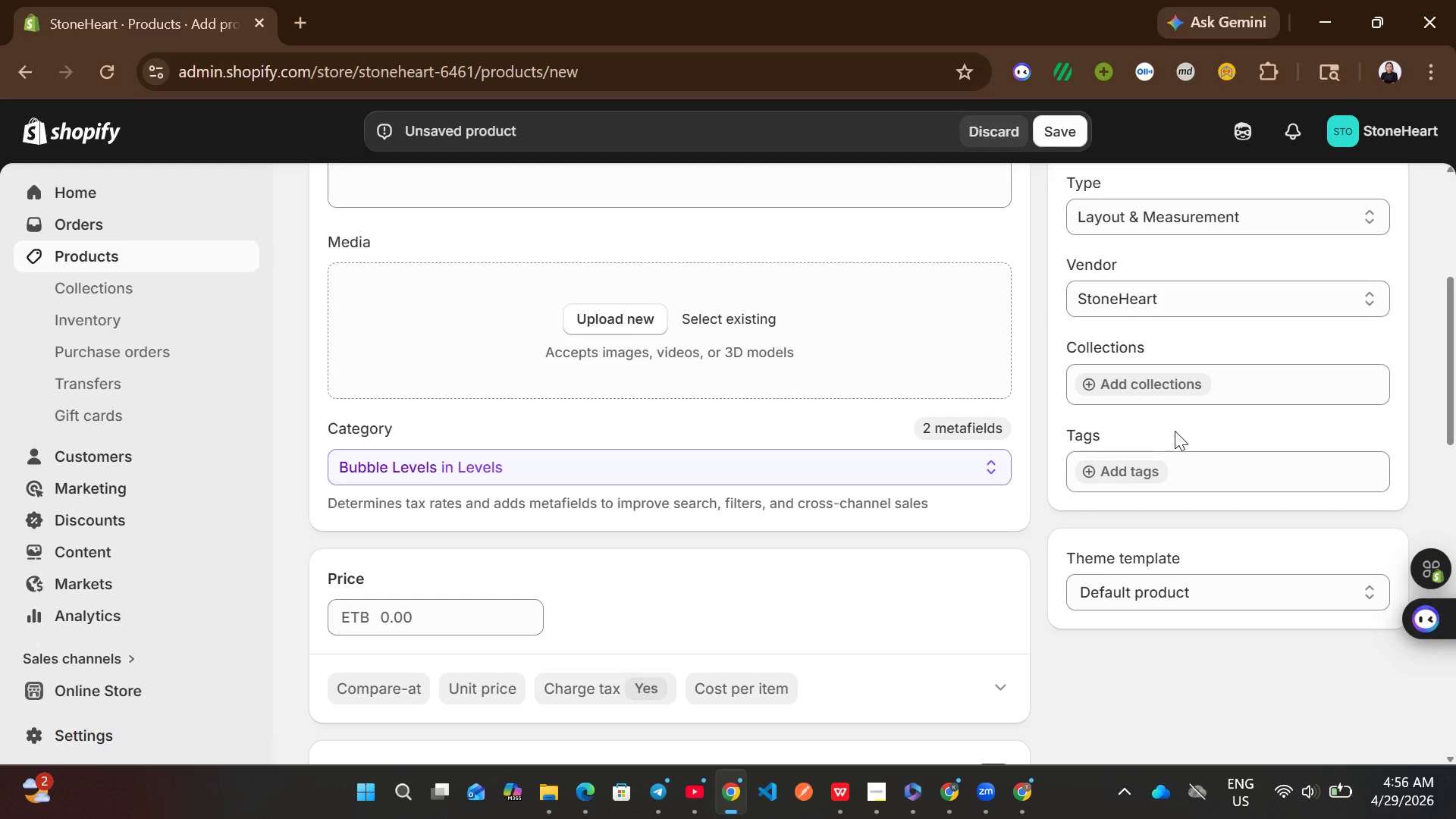 
mouse_move([852, 590])
 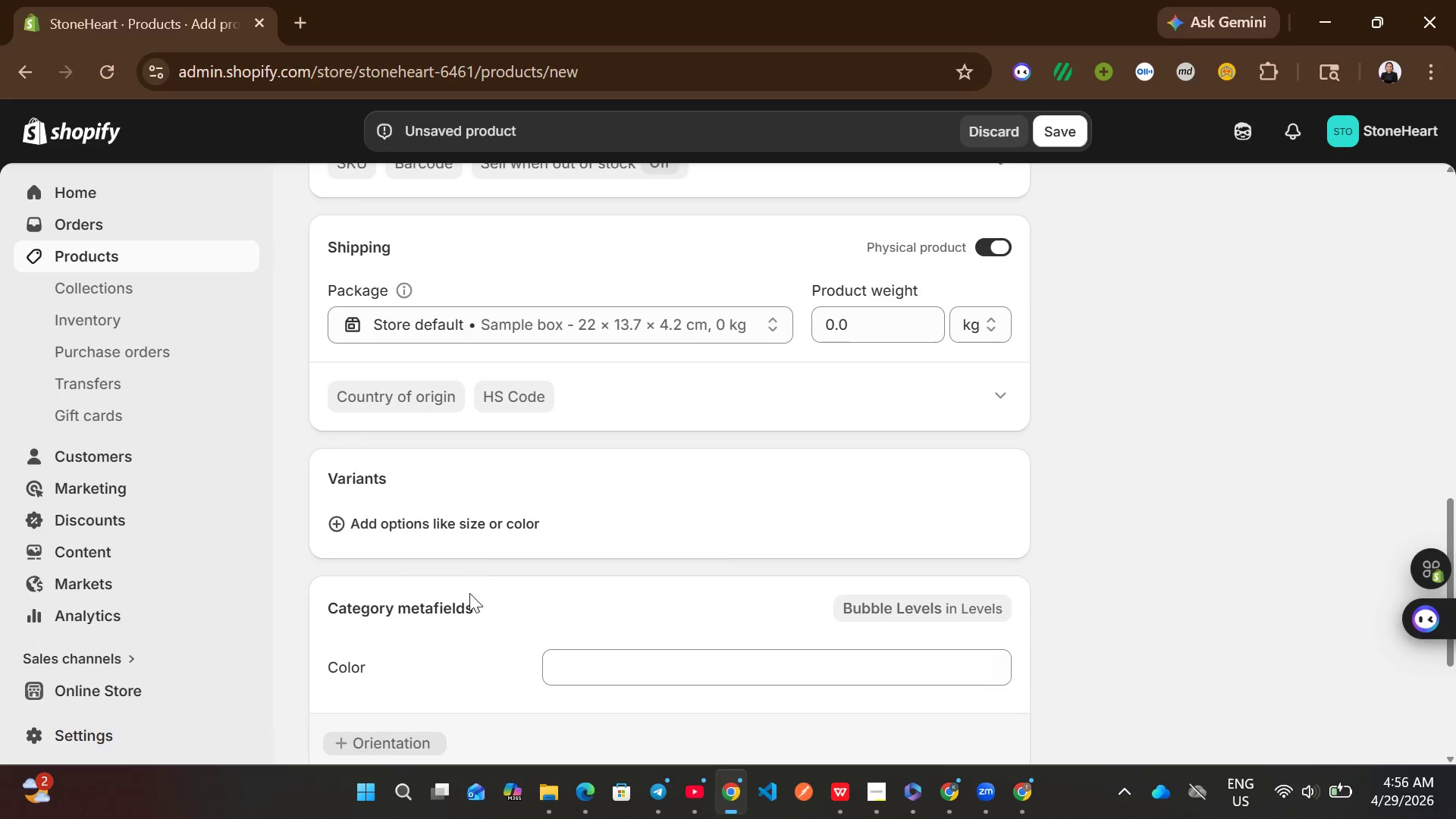 
left_click([480, 532])
 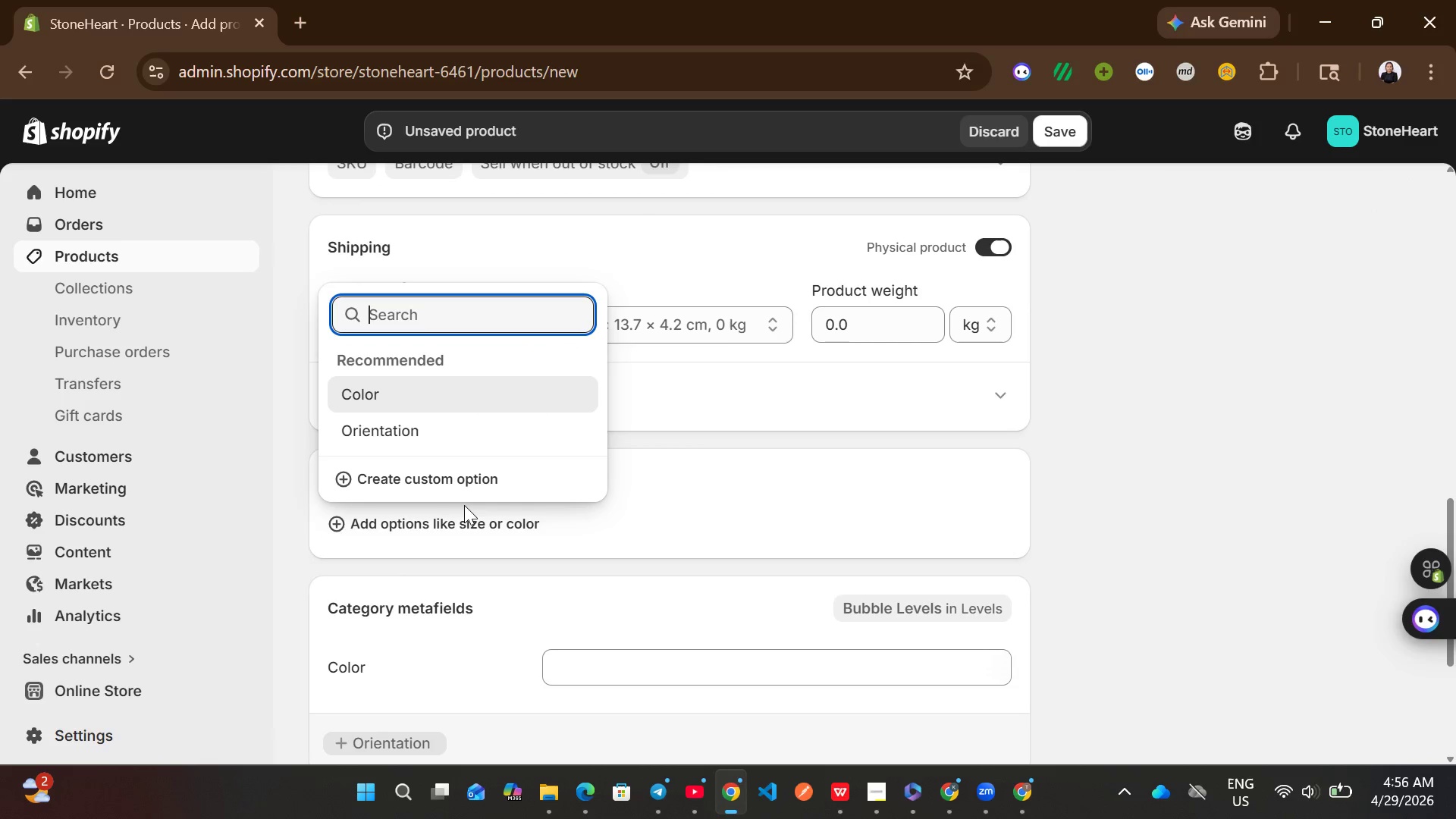 
left_click([453, 476])
 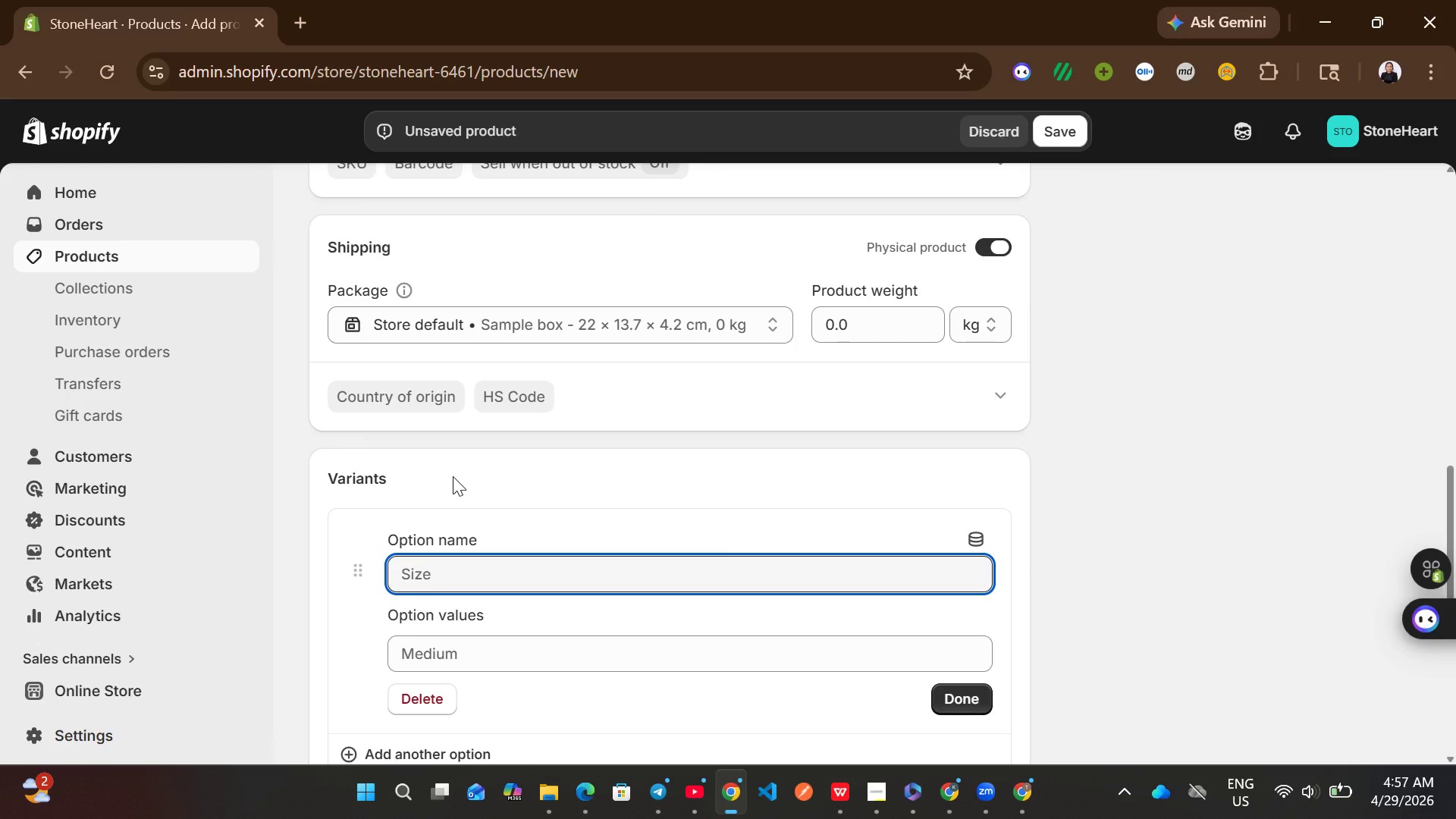 
type(Handle Material)
 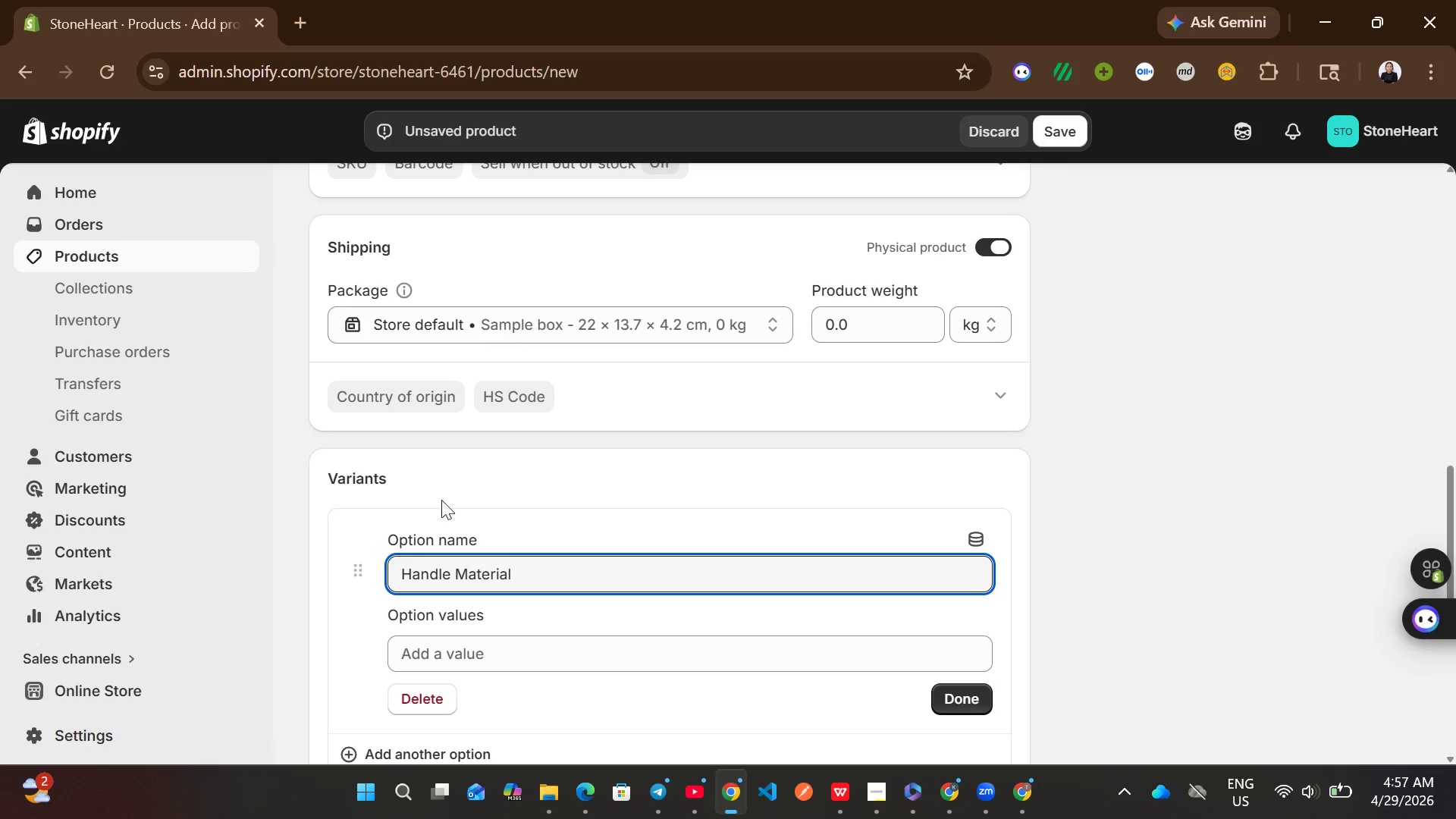 
left_click([524, 654])
 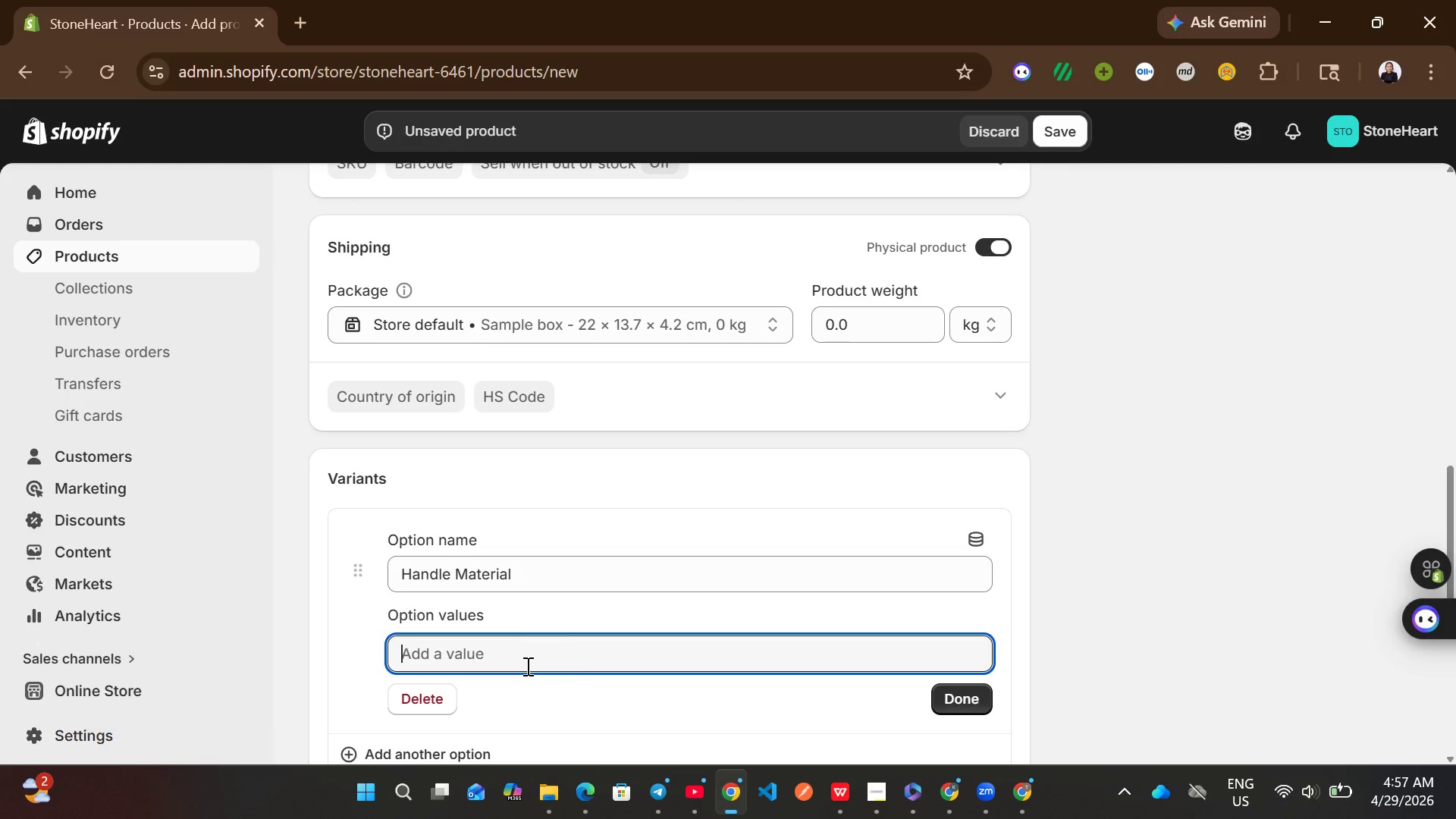 
wait(6.59)
 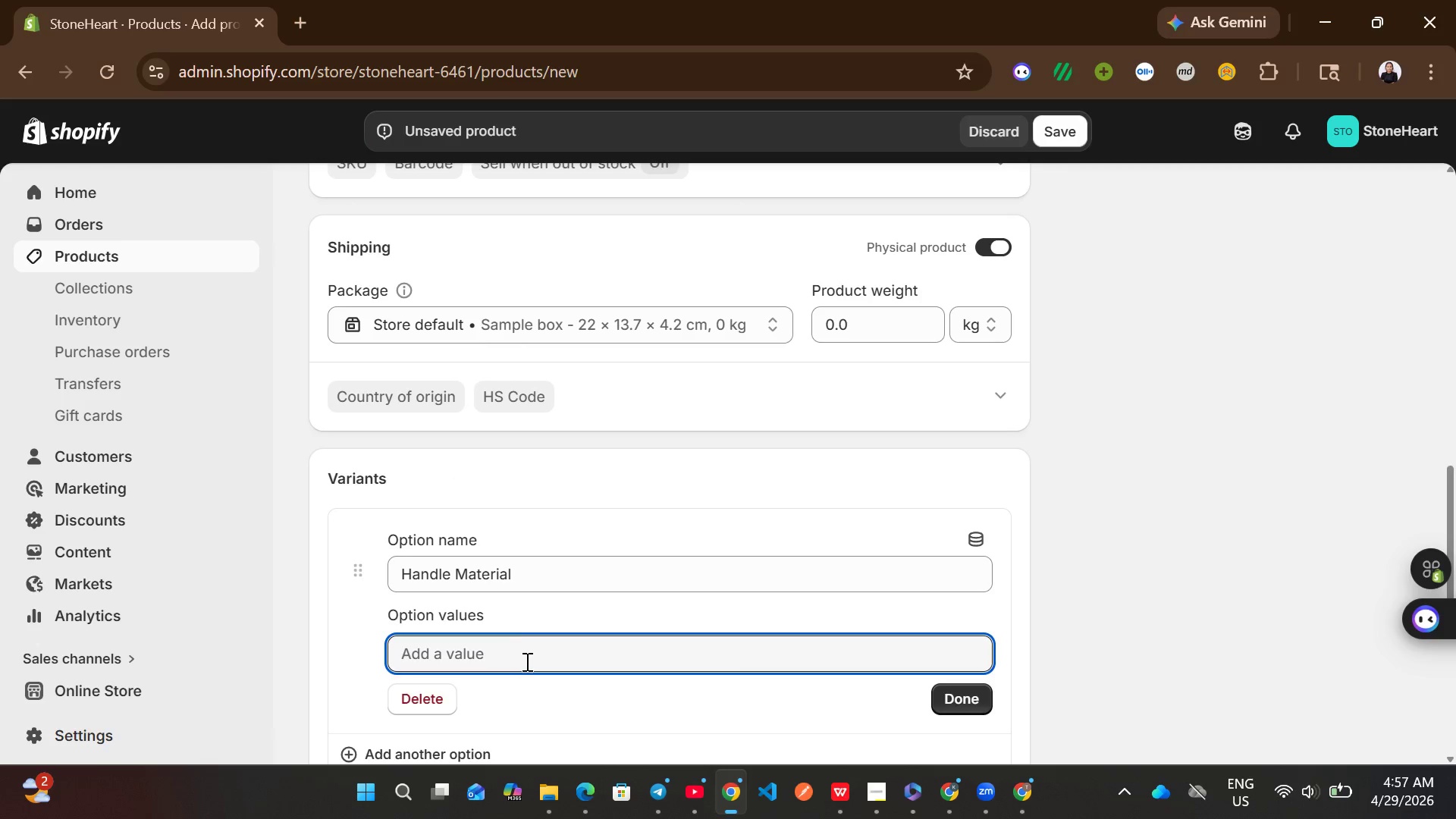 
type(Leather)
 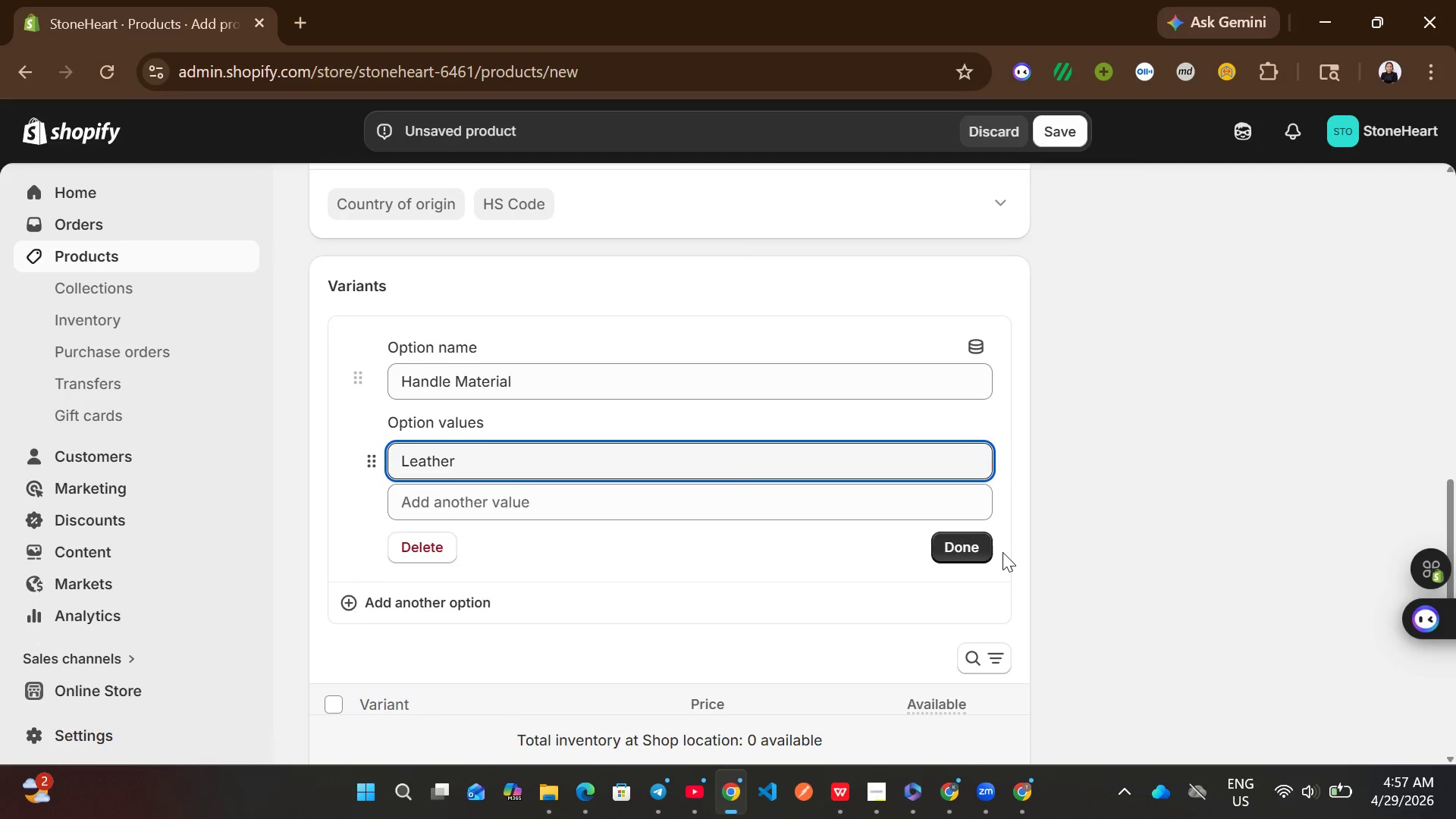 
left_click([963, 548])
 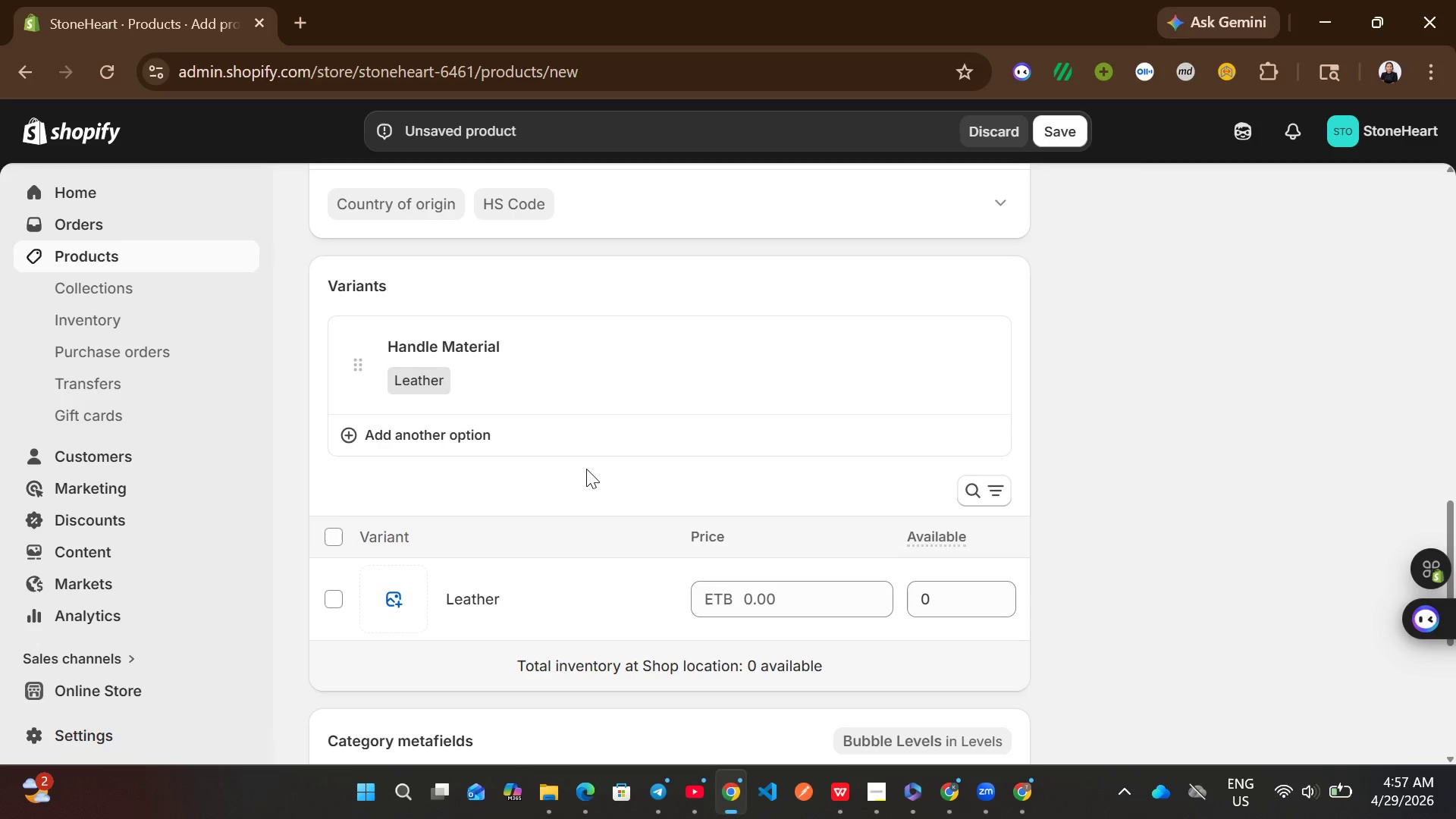 
left_click_drag(start_coordinate=[397, 396], to_coordinate=[410, 406])
 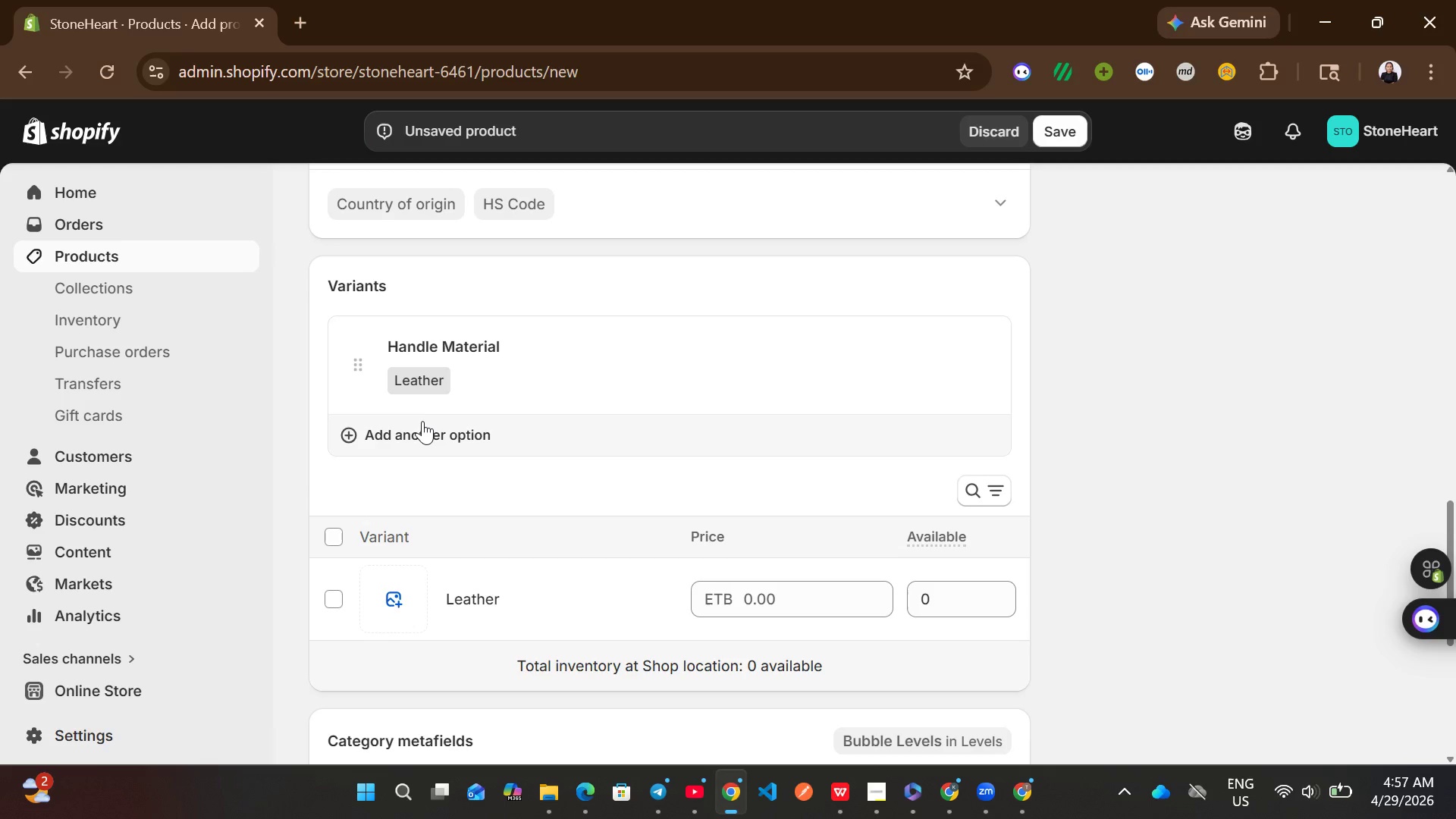 
left_click([422, 421])
 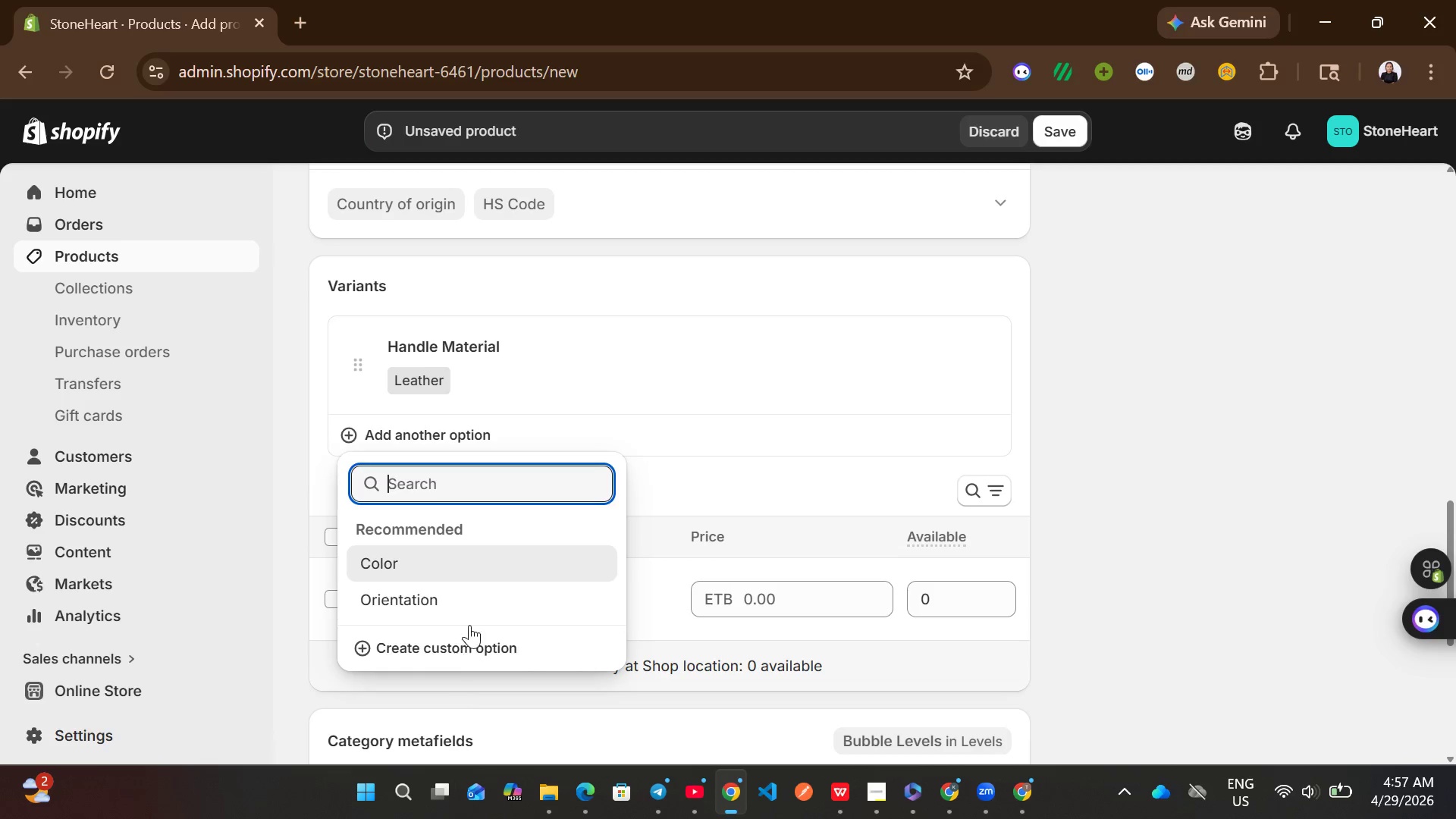 
left_click([466, 634])
 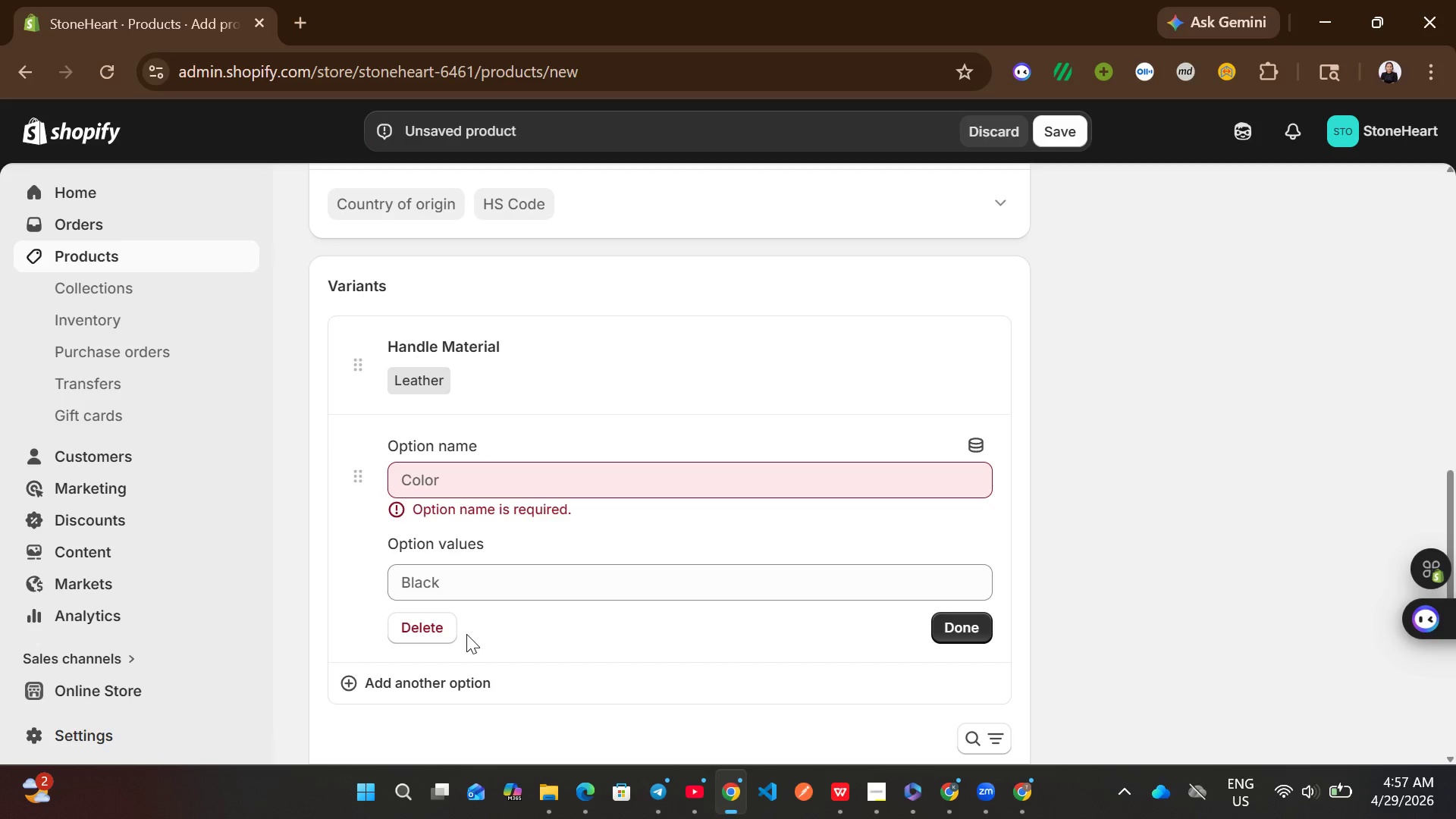 
wait(32.72)
 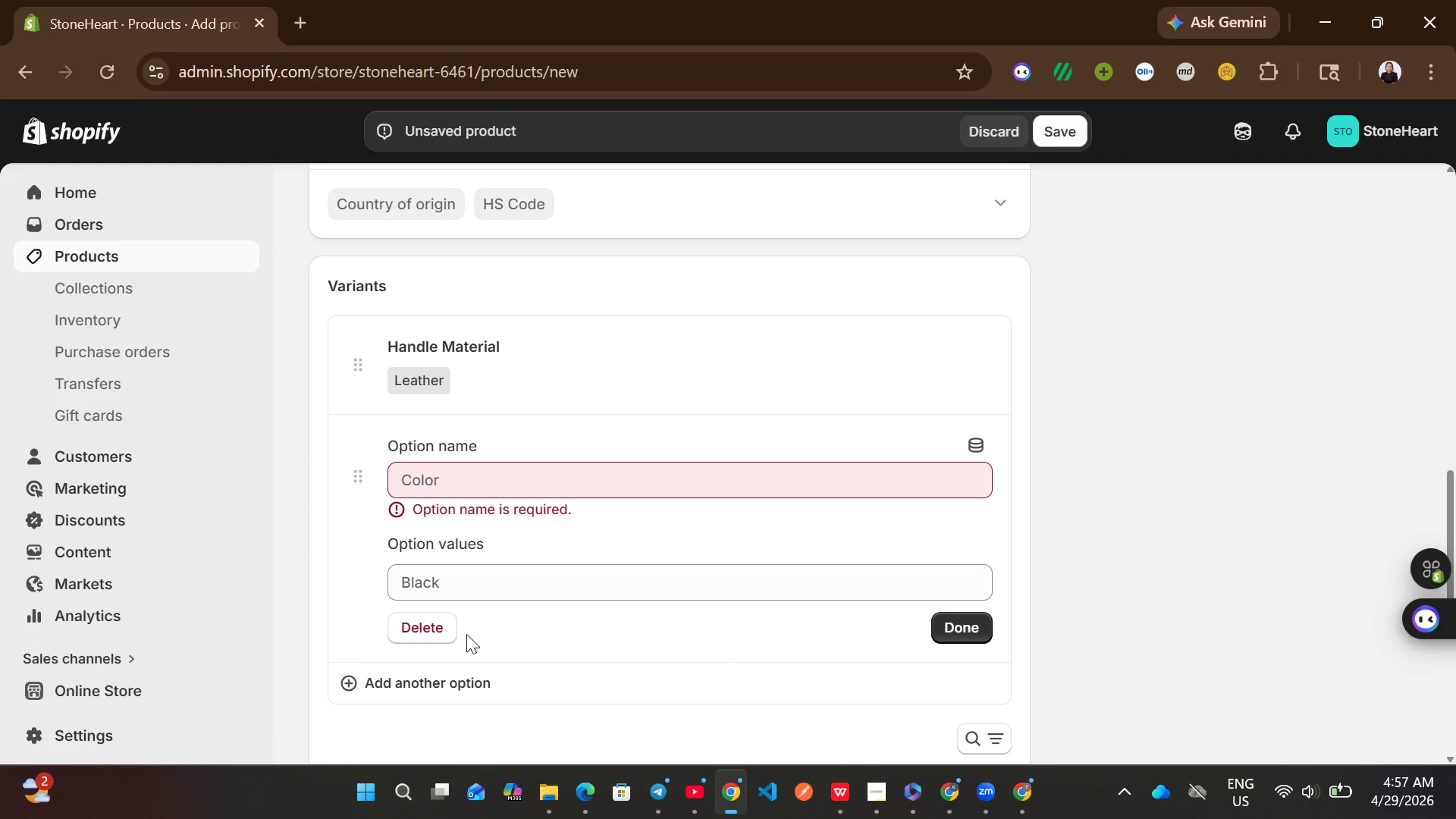 
left_click([514, 479])
 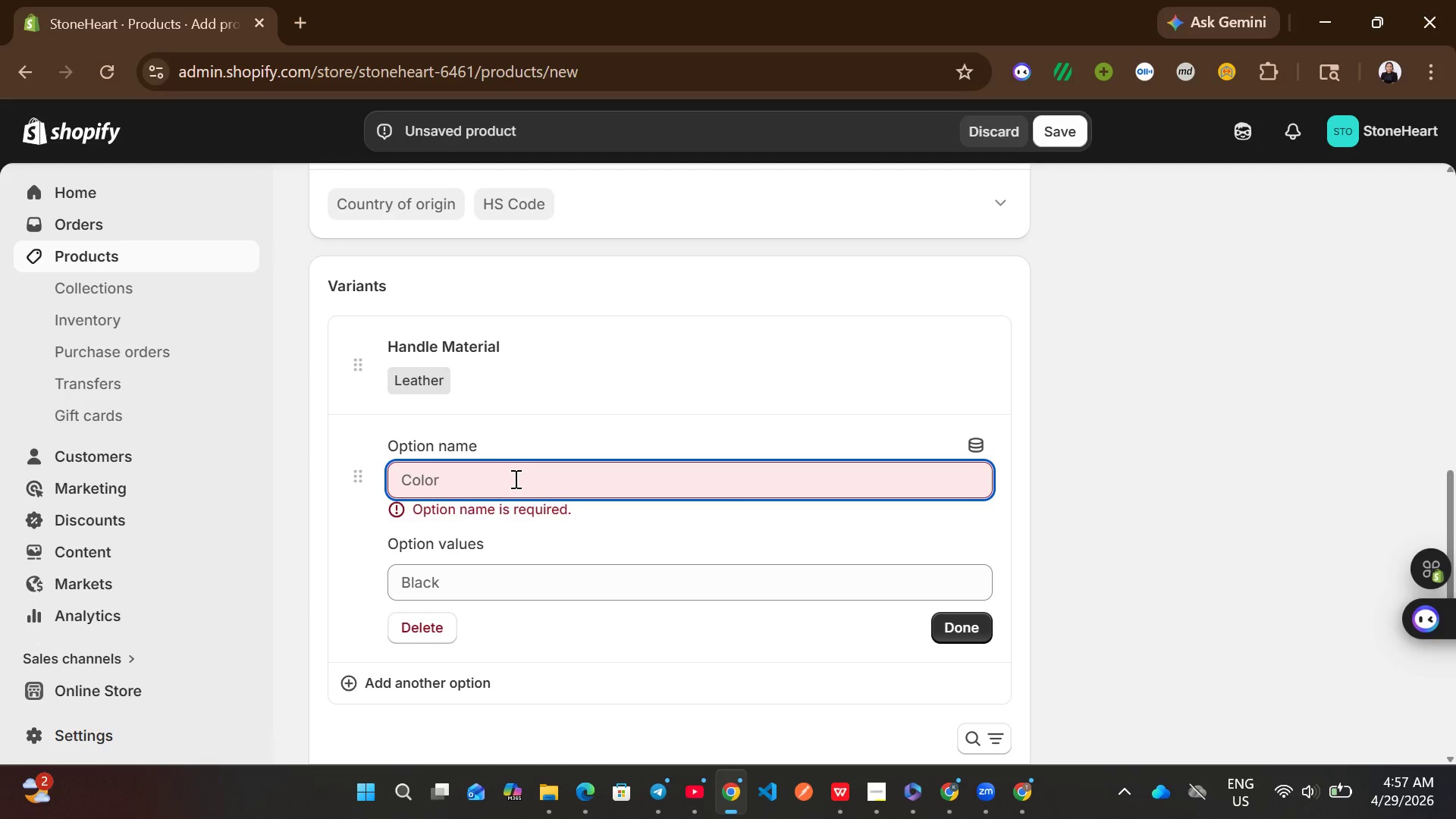 
type(Tool Size)
 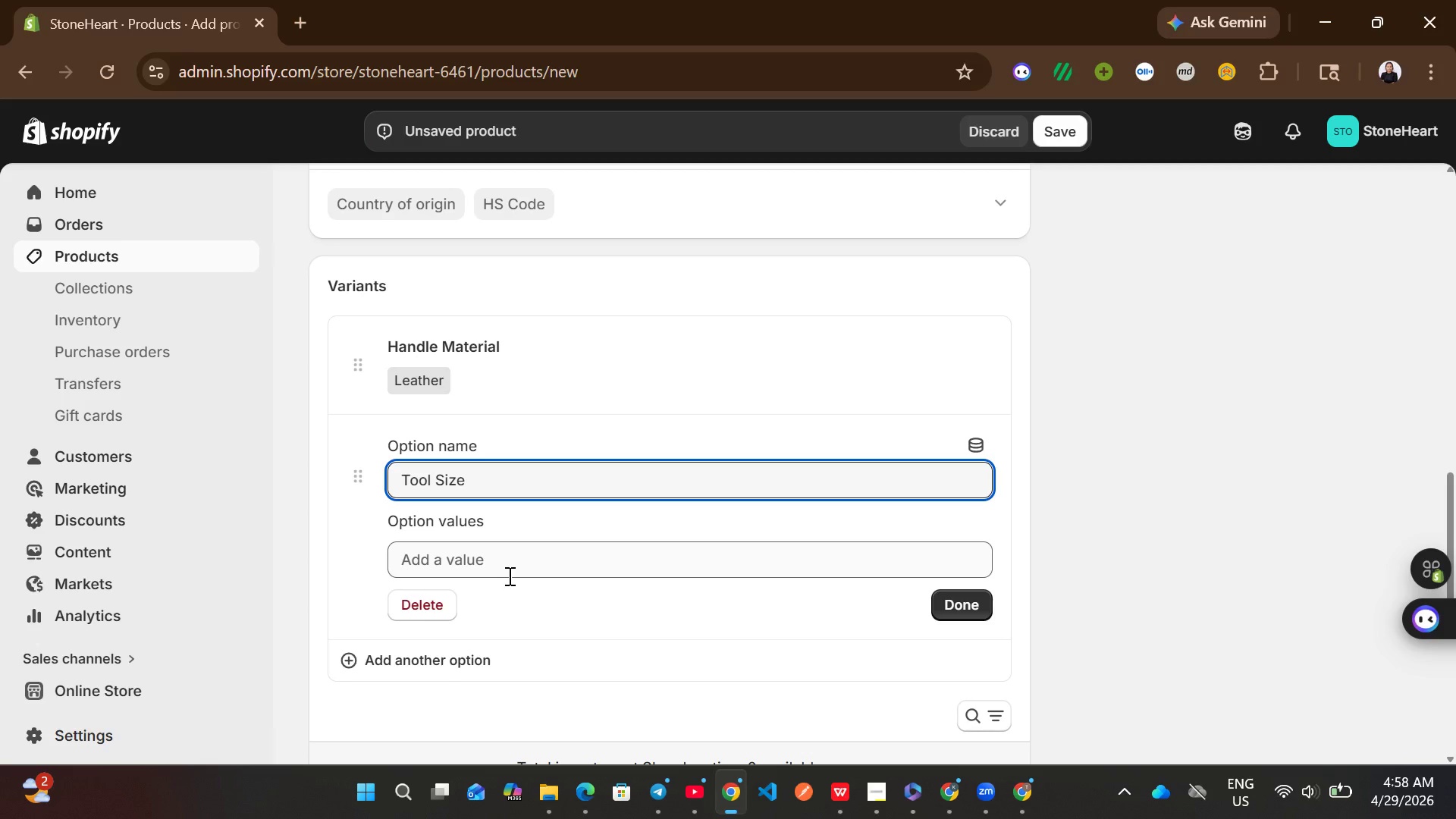 
left_click([519, 552])
 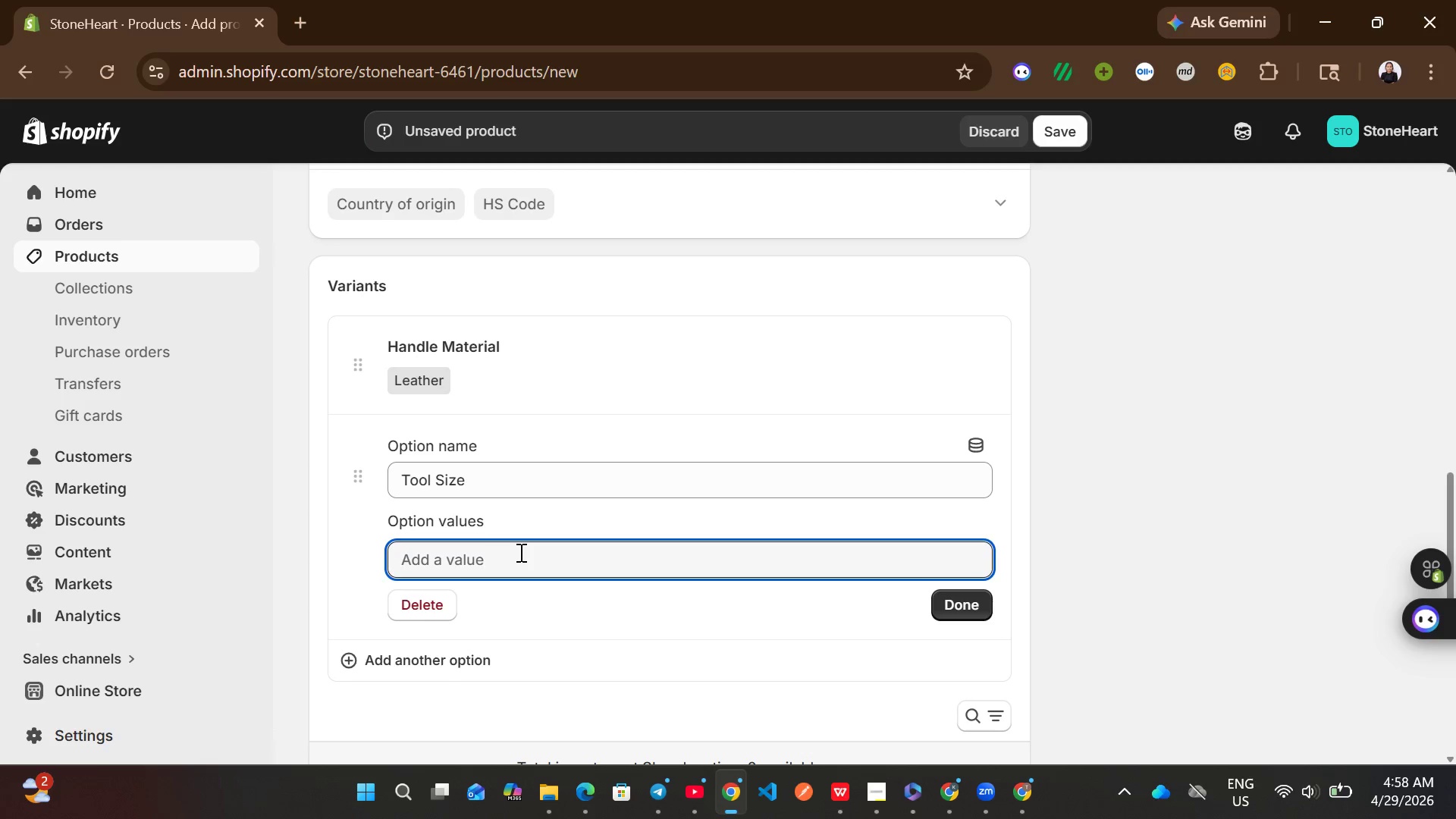 
wait(6.81)
 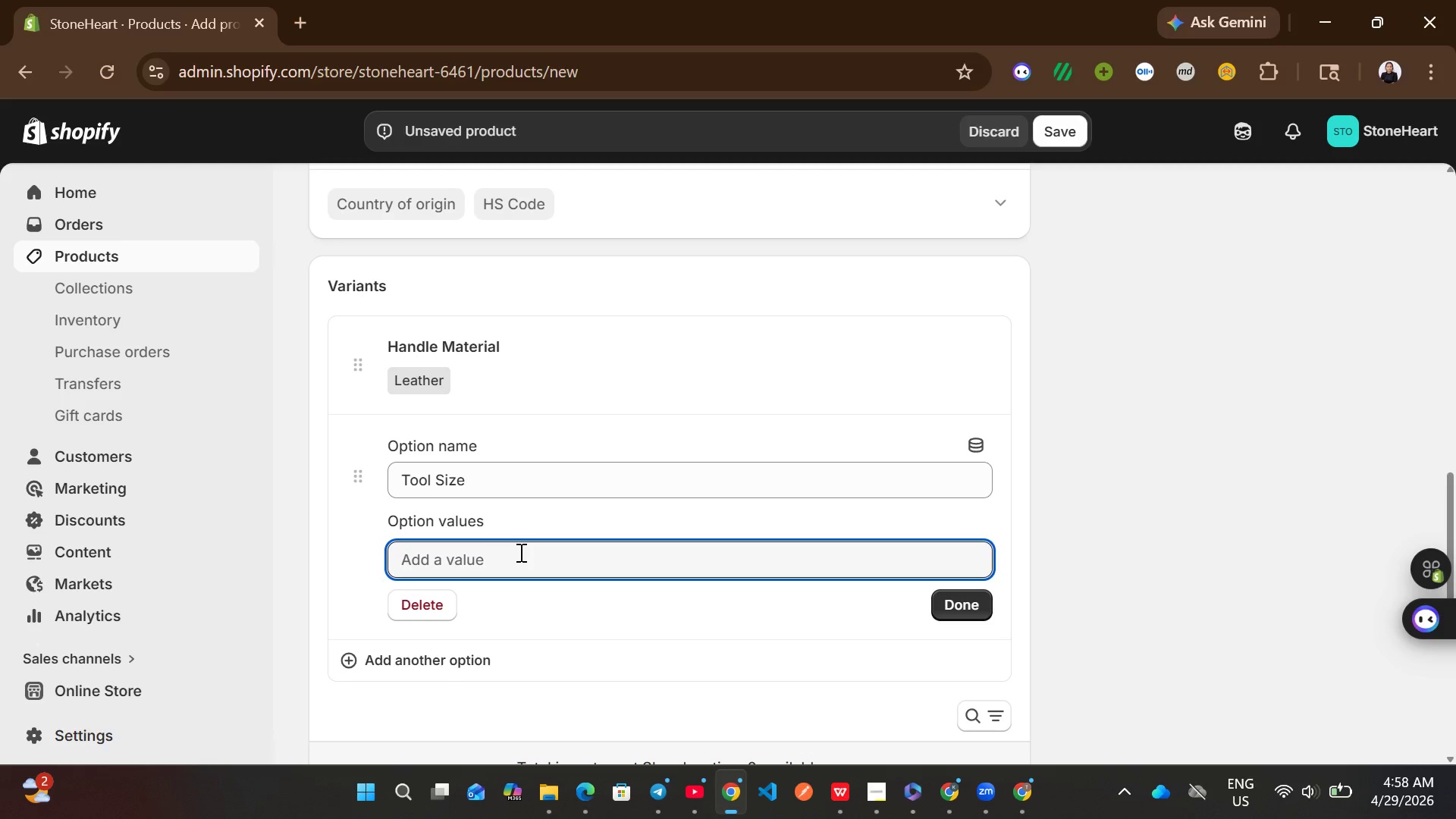 
type(1/2-inch)
 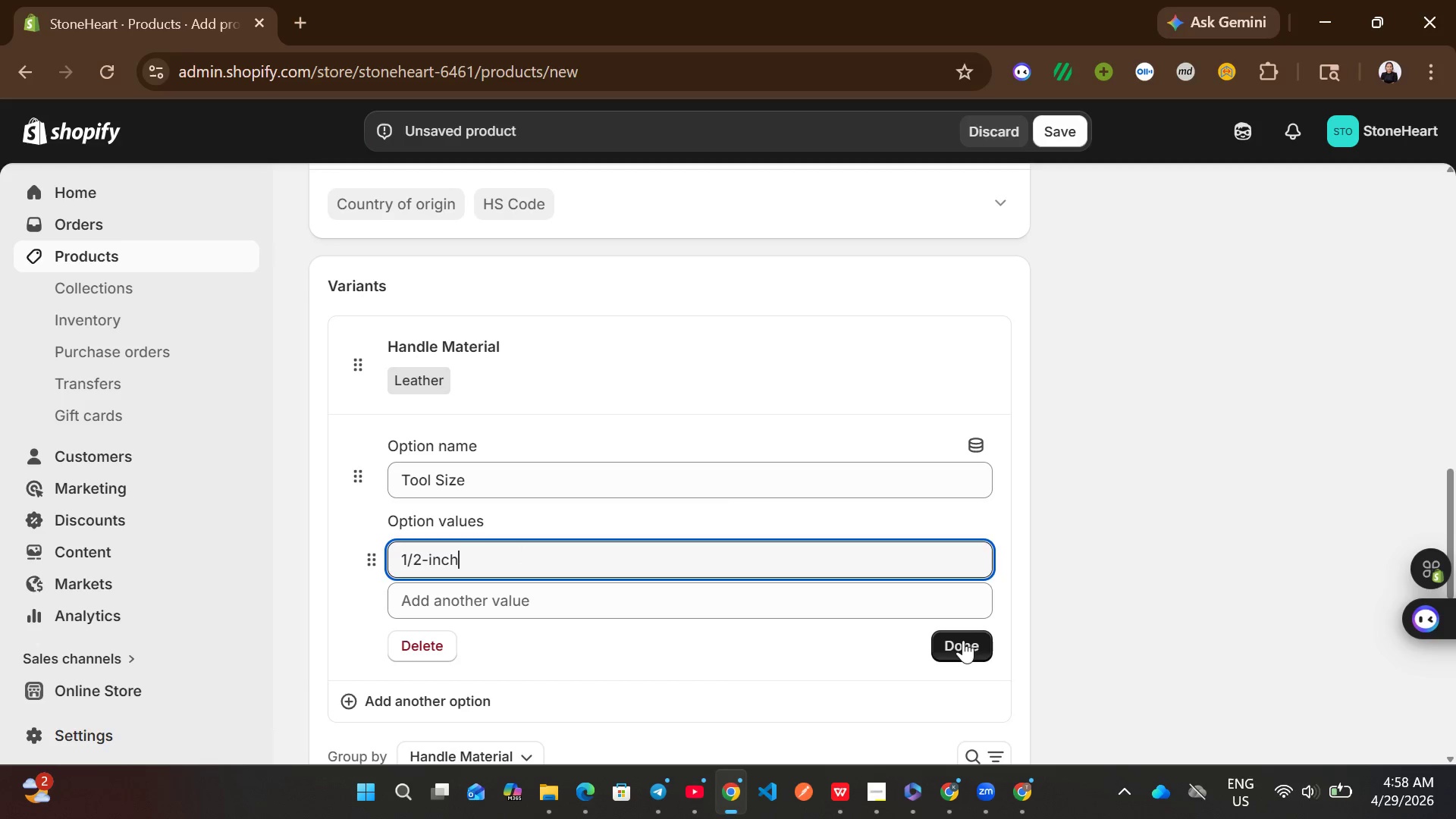 
left_click([962, 633])
 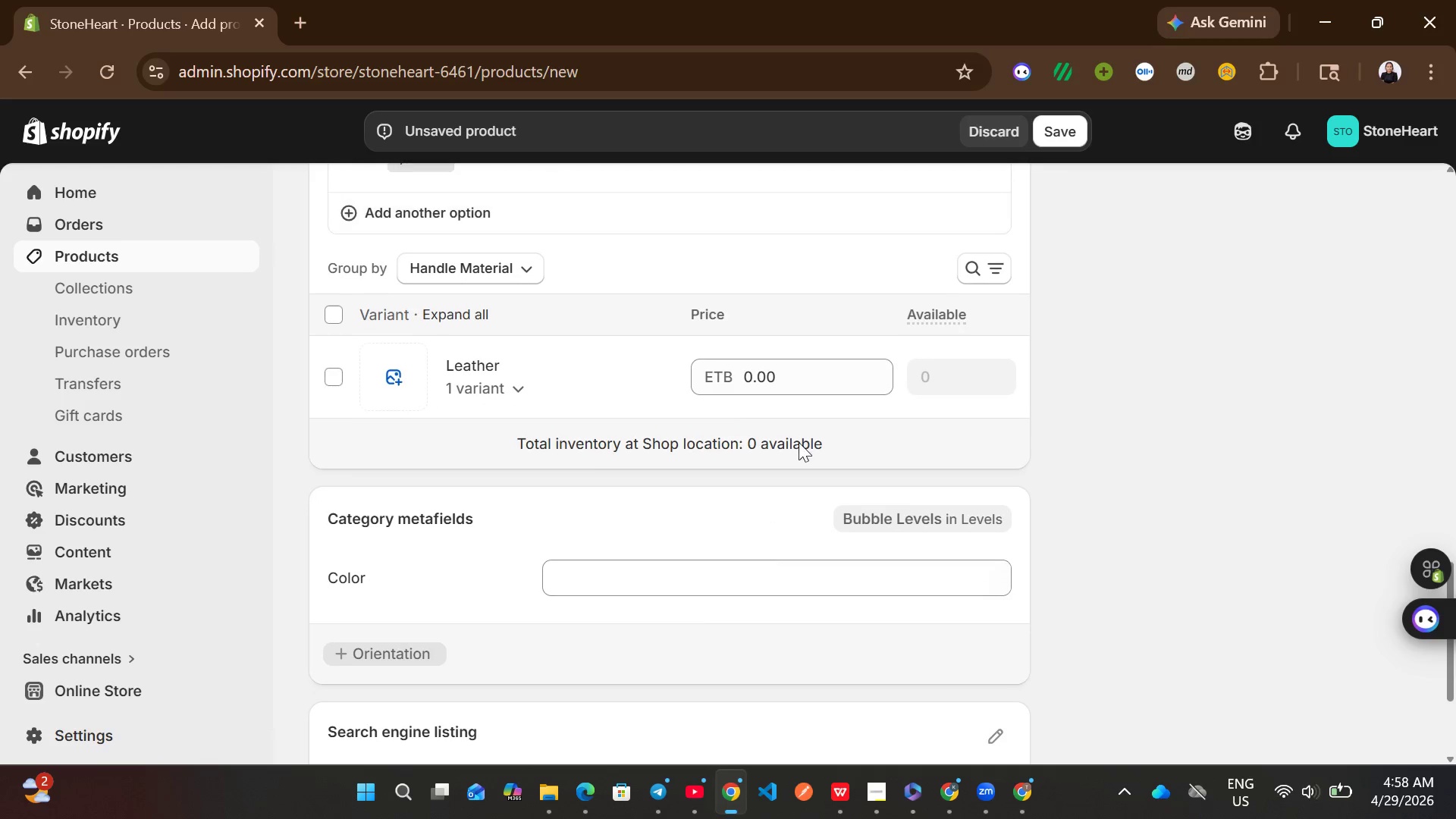 
left_click([792, 354])
 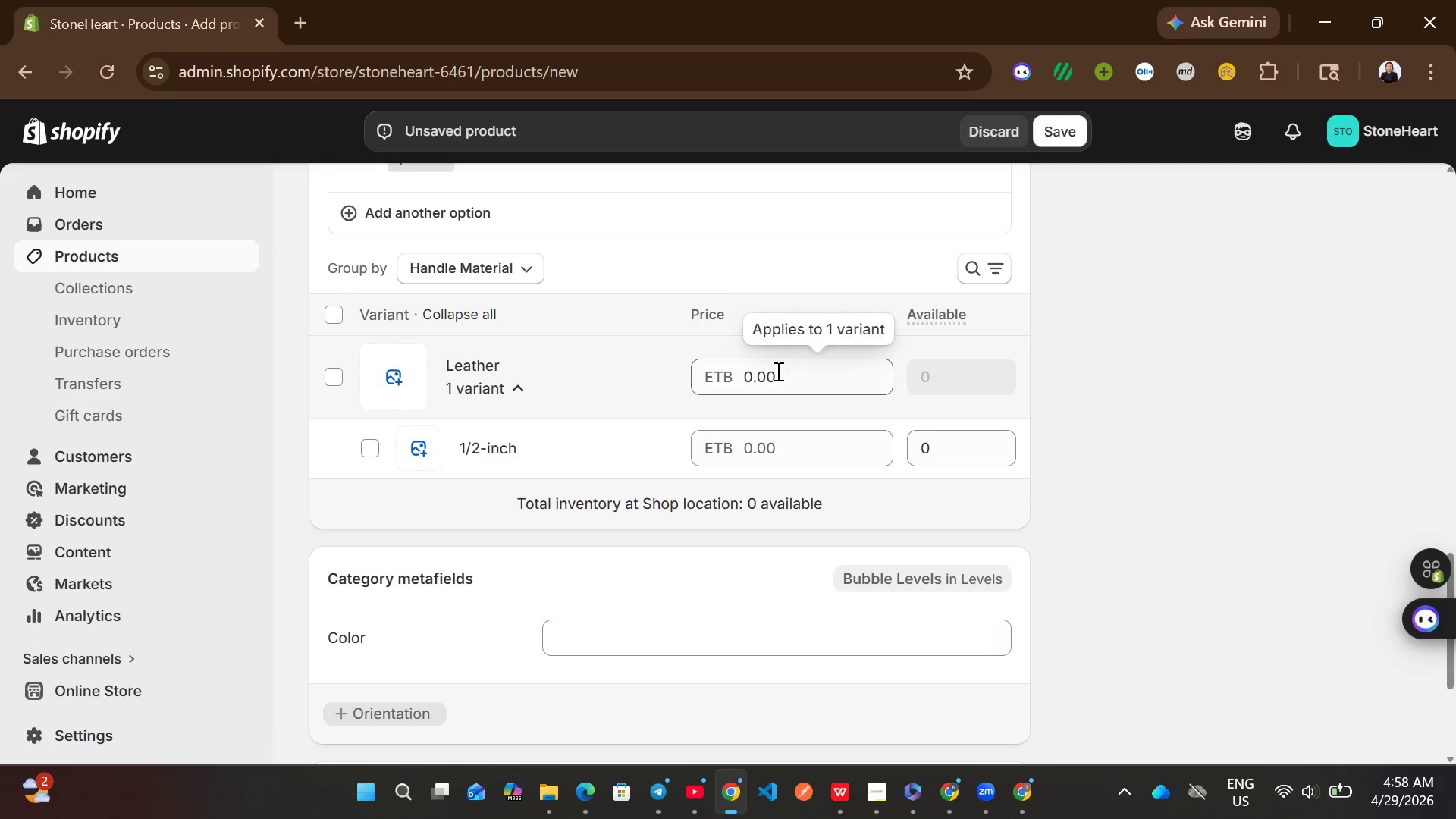 
left_click([777, 371])
 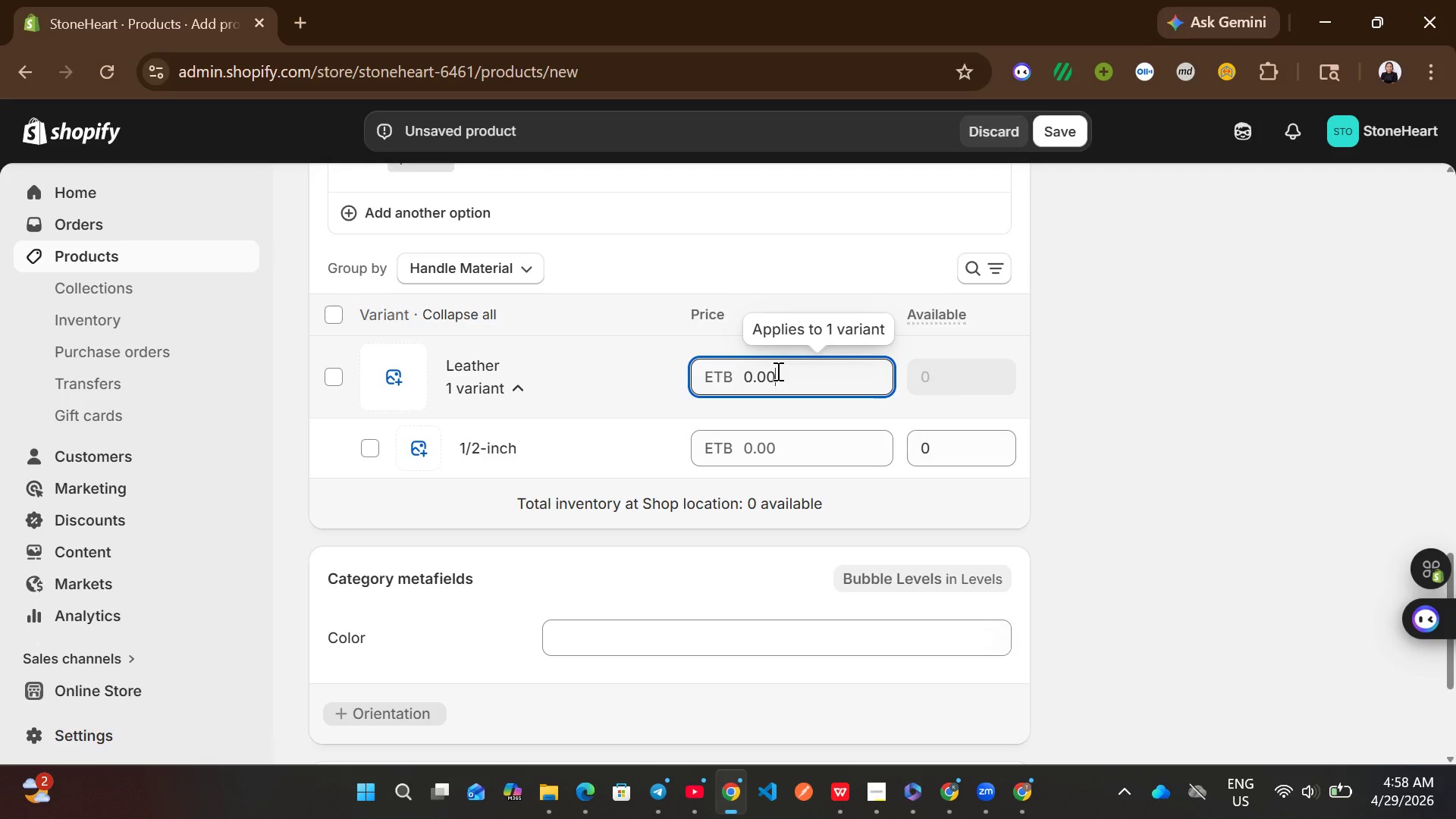 
key(Control+A)
 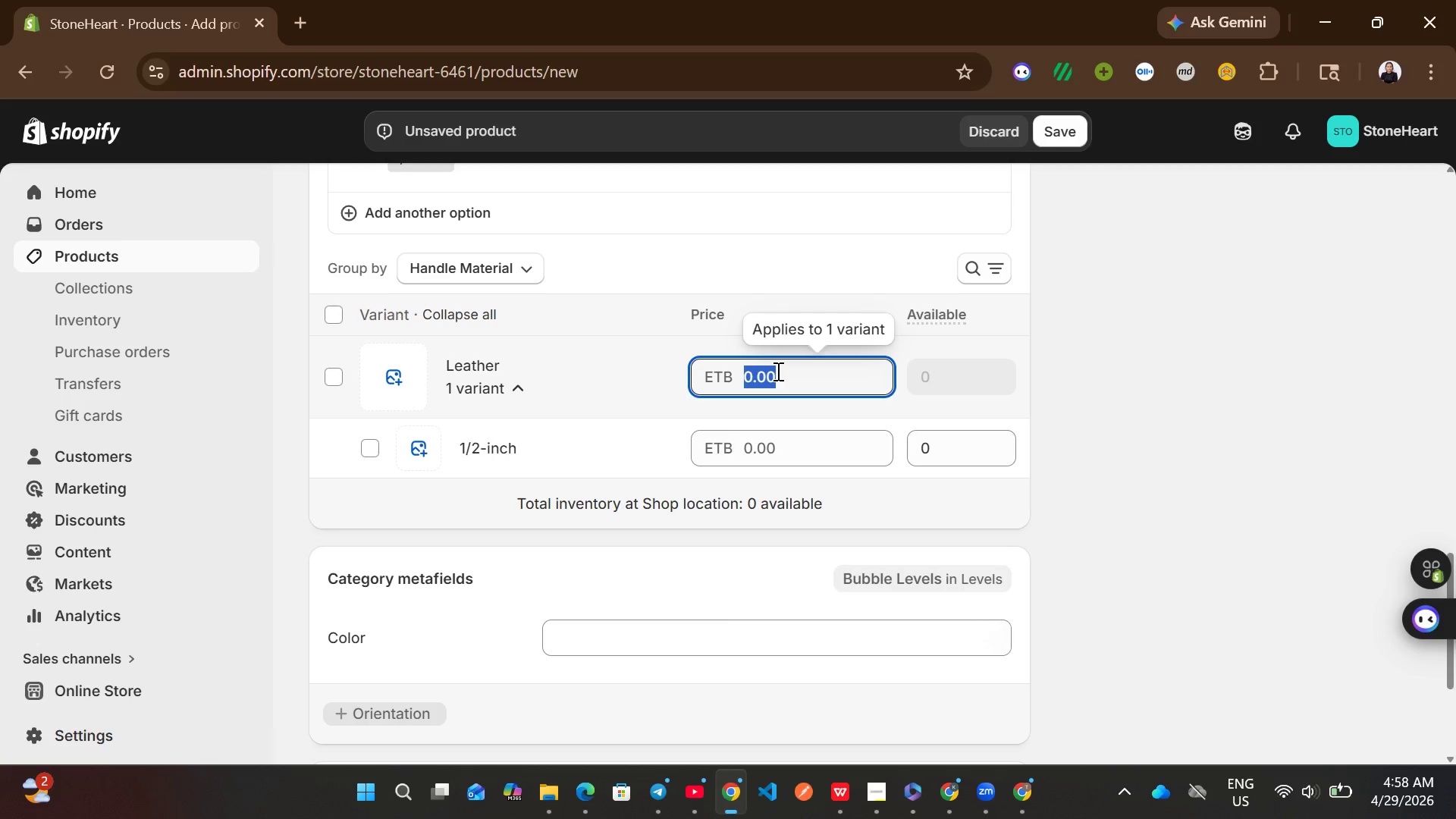 
wait(8.84)
 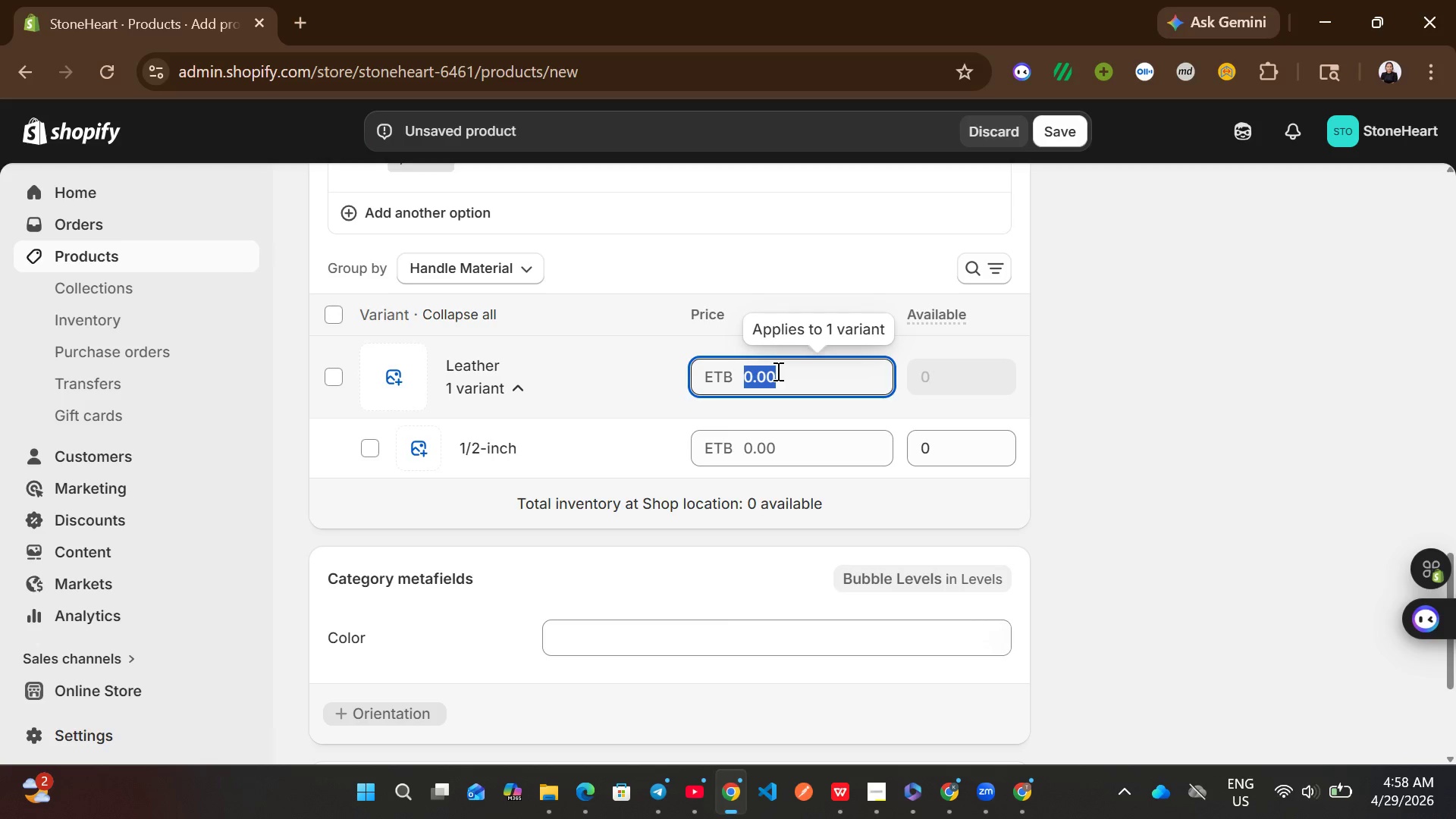 
type(51.25)
 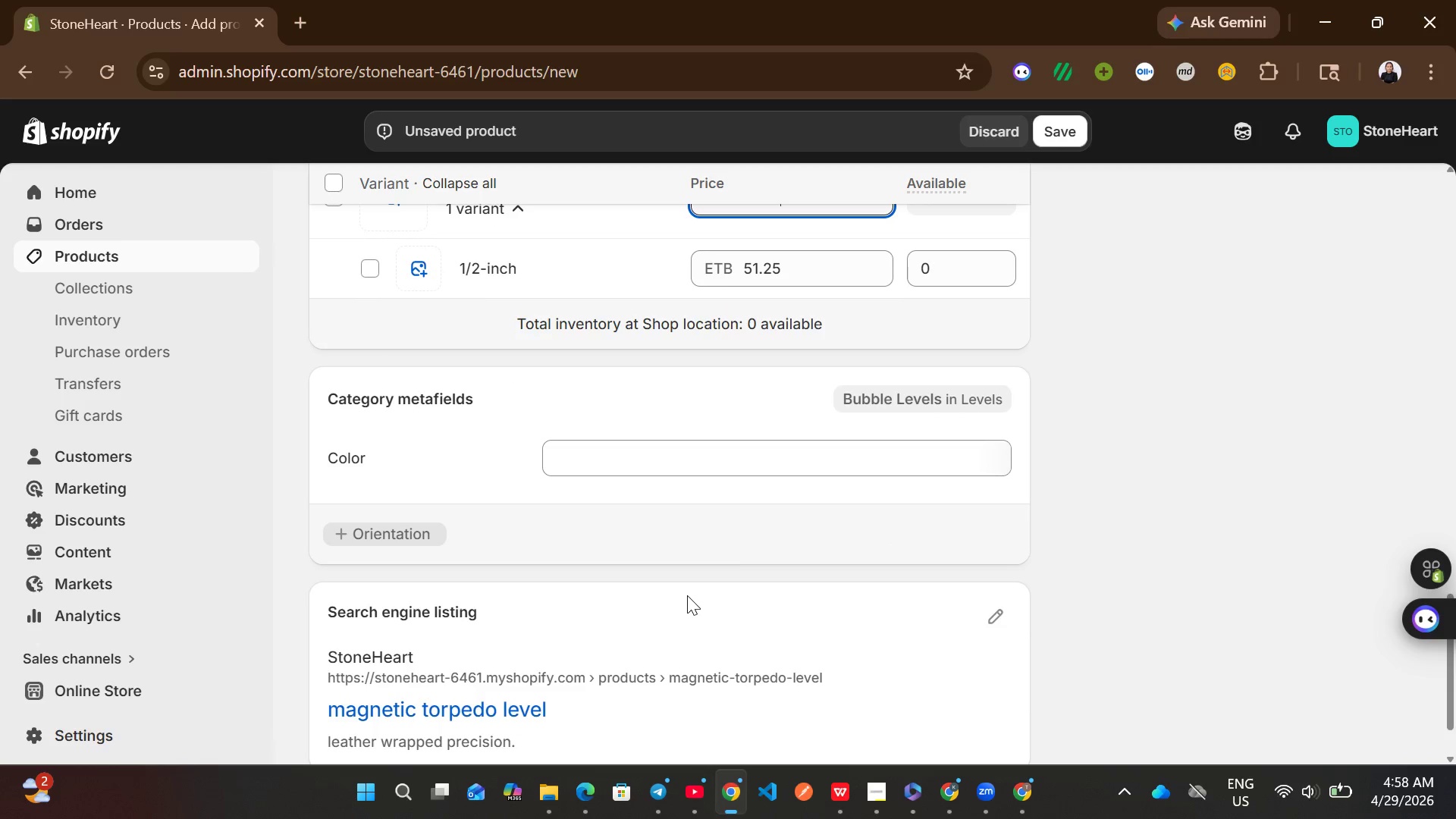 
left_click([998, 620])
 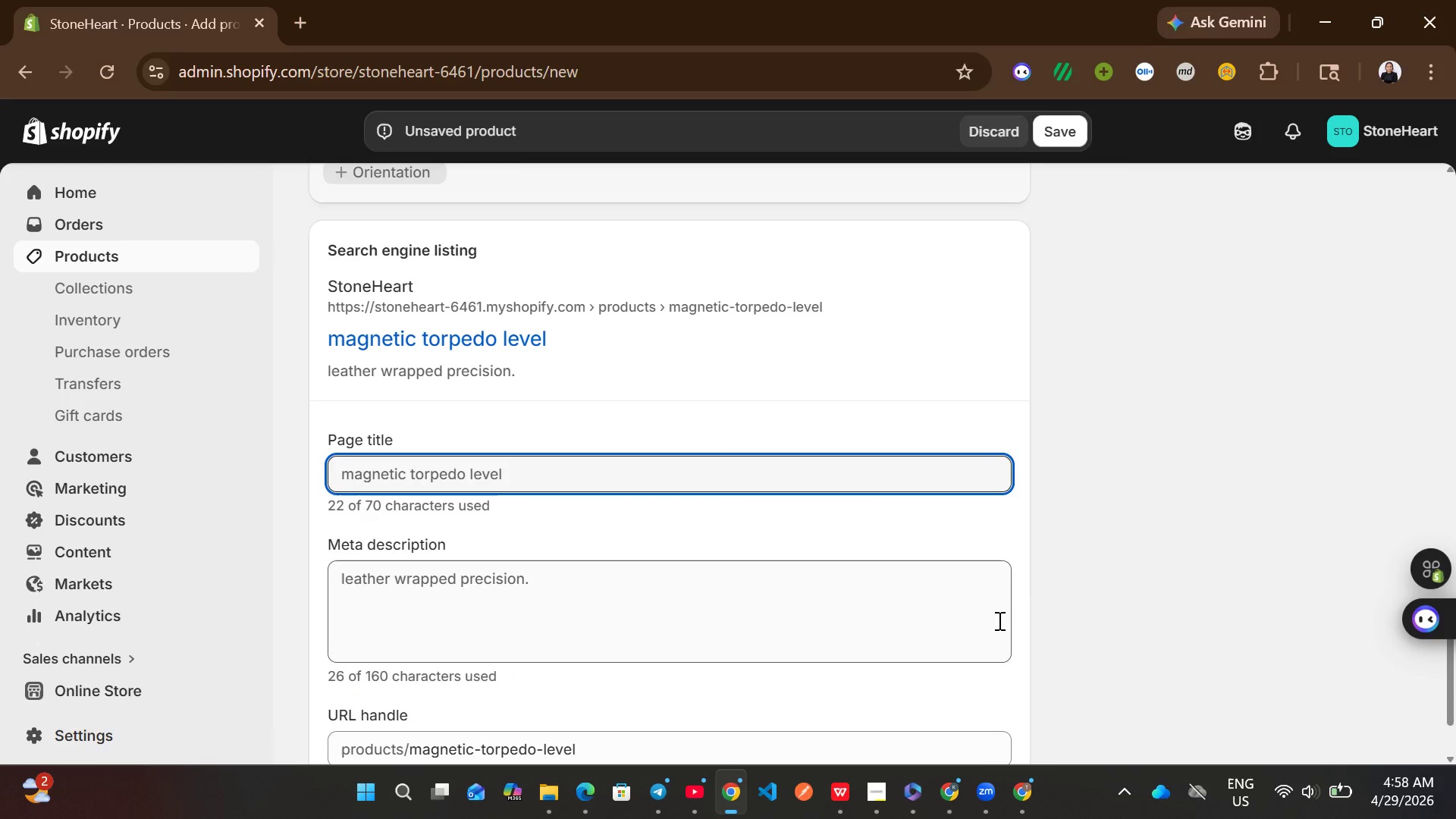 
left_click([729, 611])
 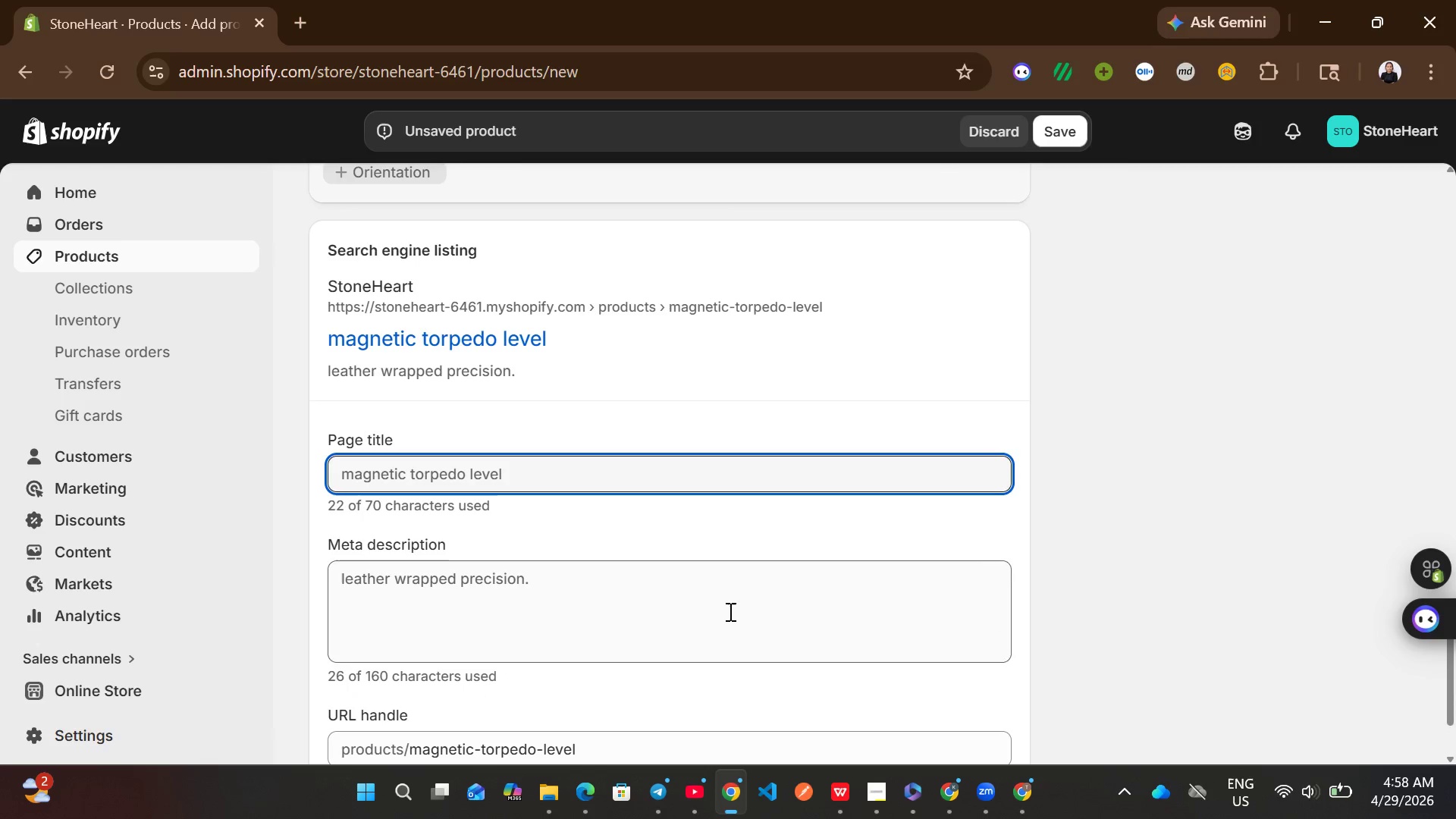 
left_click([729, 611])
 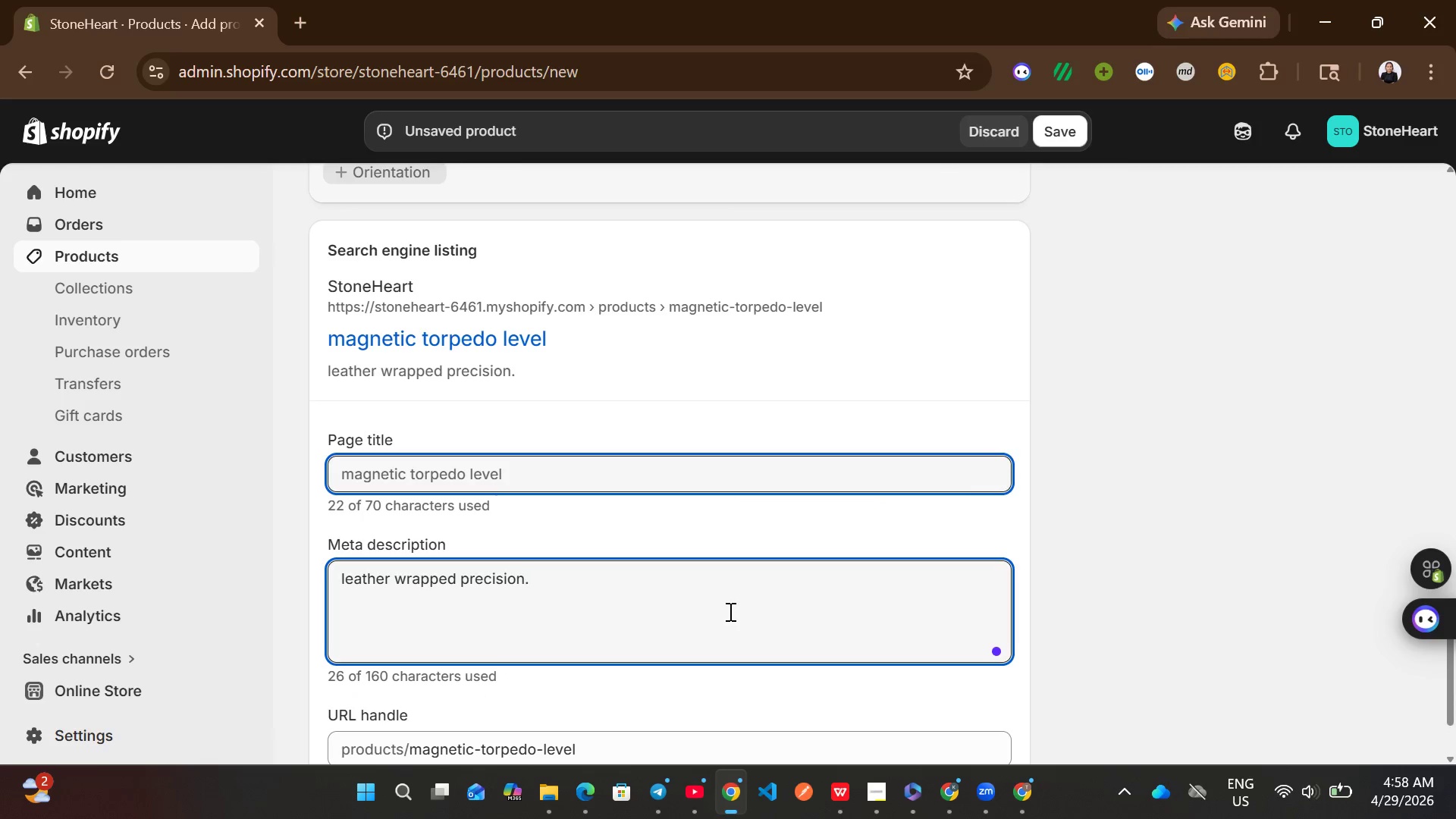 
key(Control+S)
 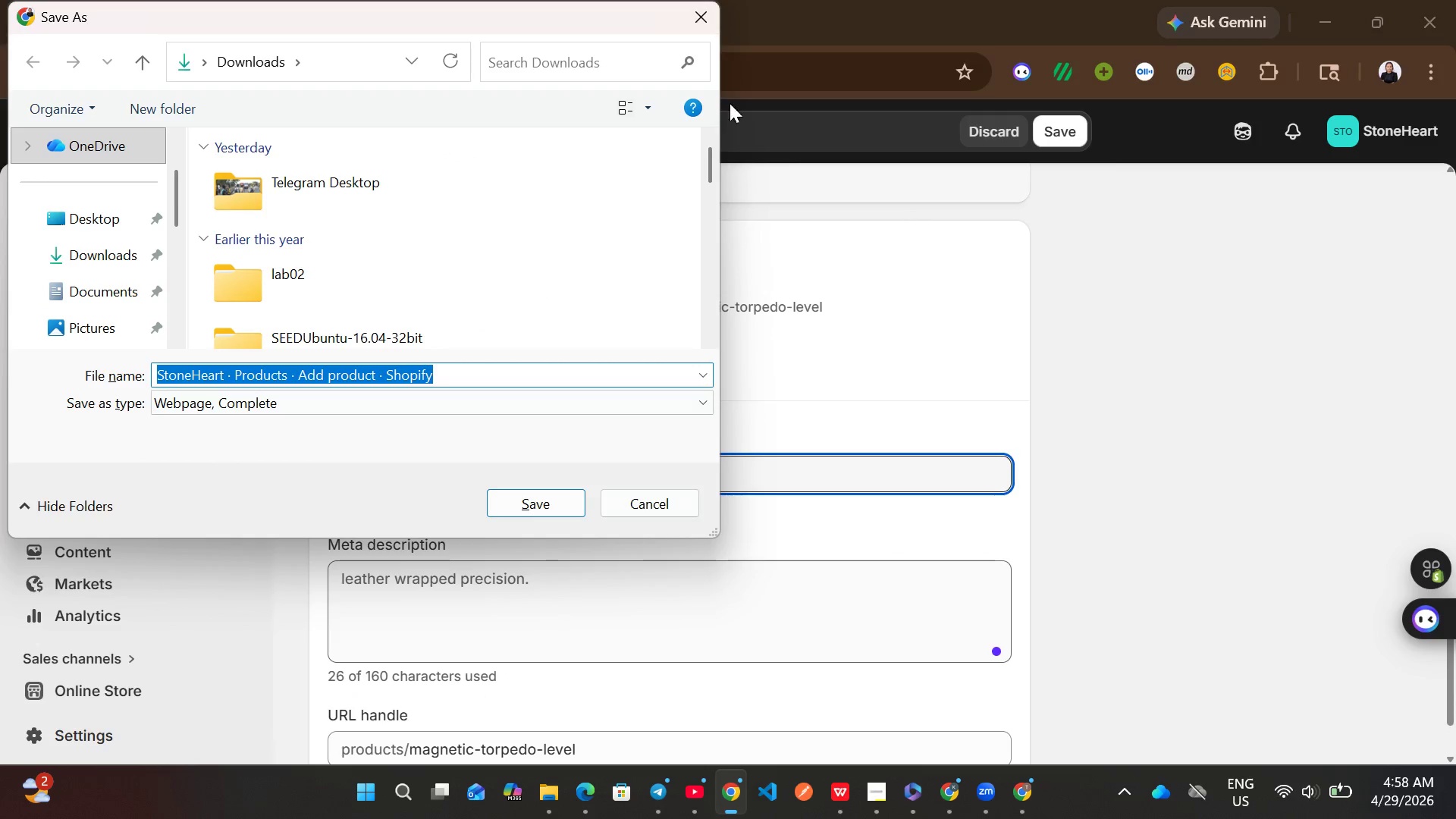 
left_click([701, 14])
 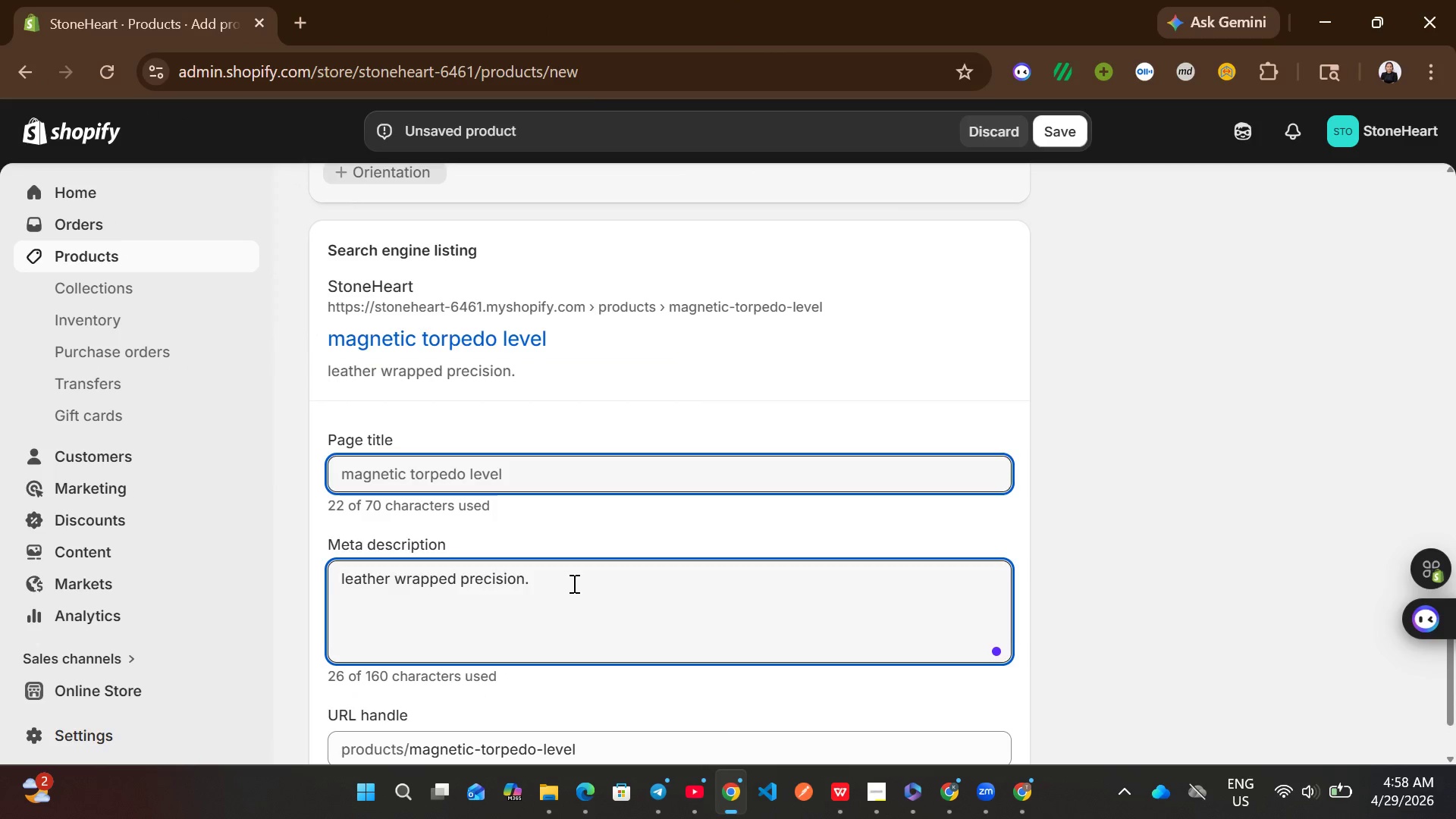 
hold_key(key=ControlLeft, duration=1.41)
 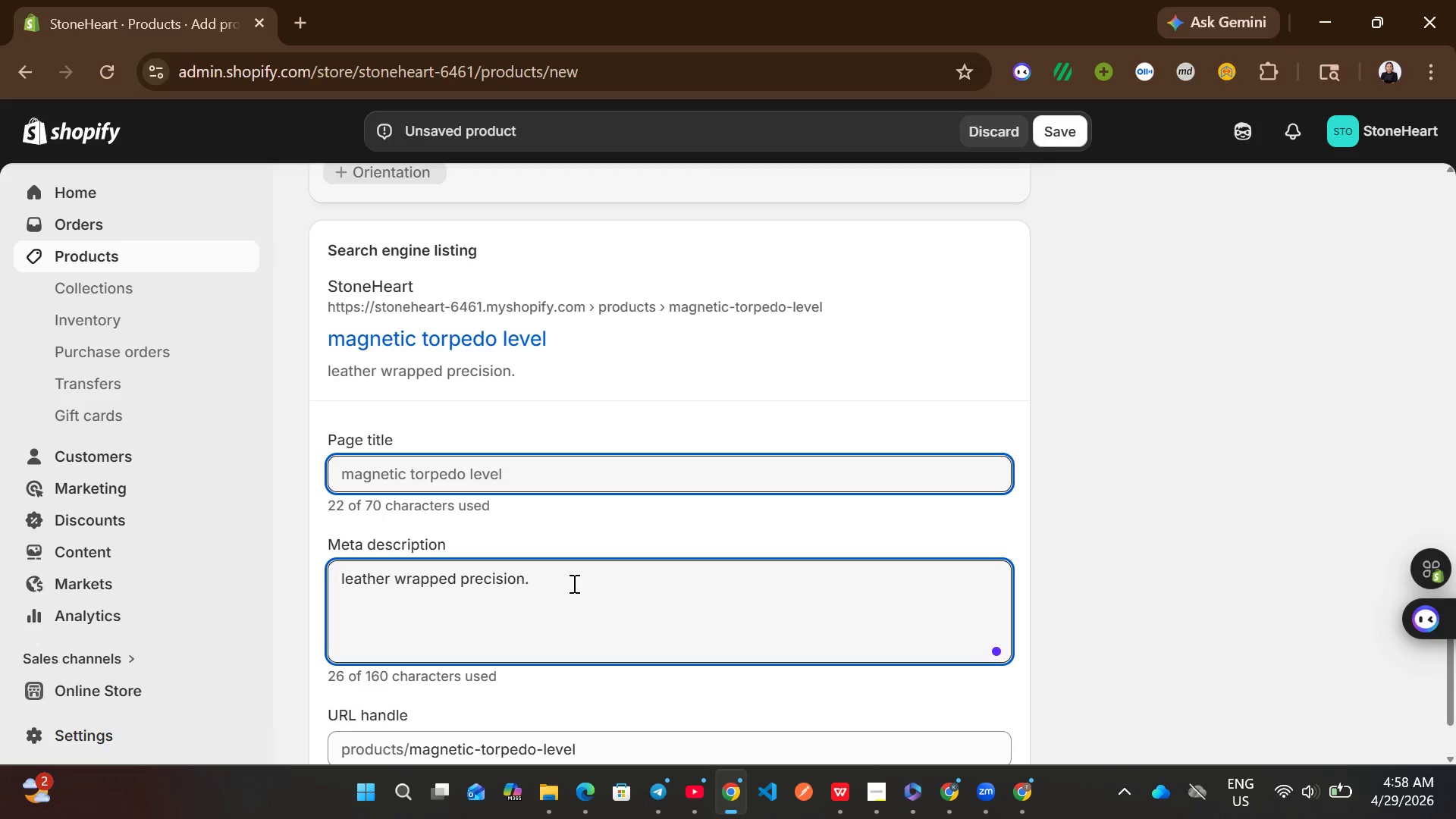 
key(Shift+ShiftLeft)
 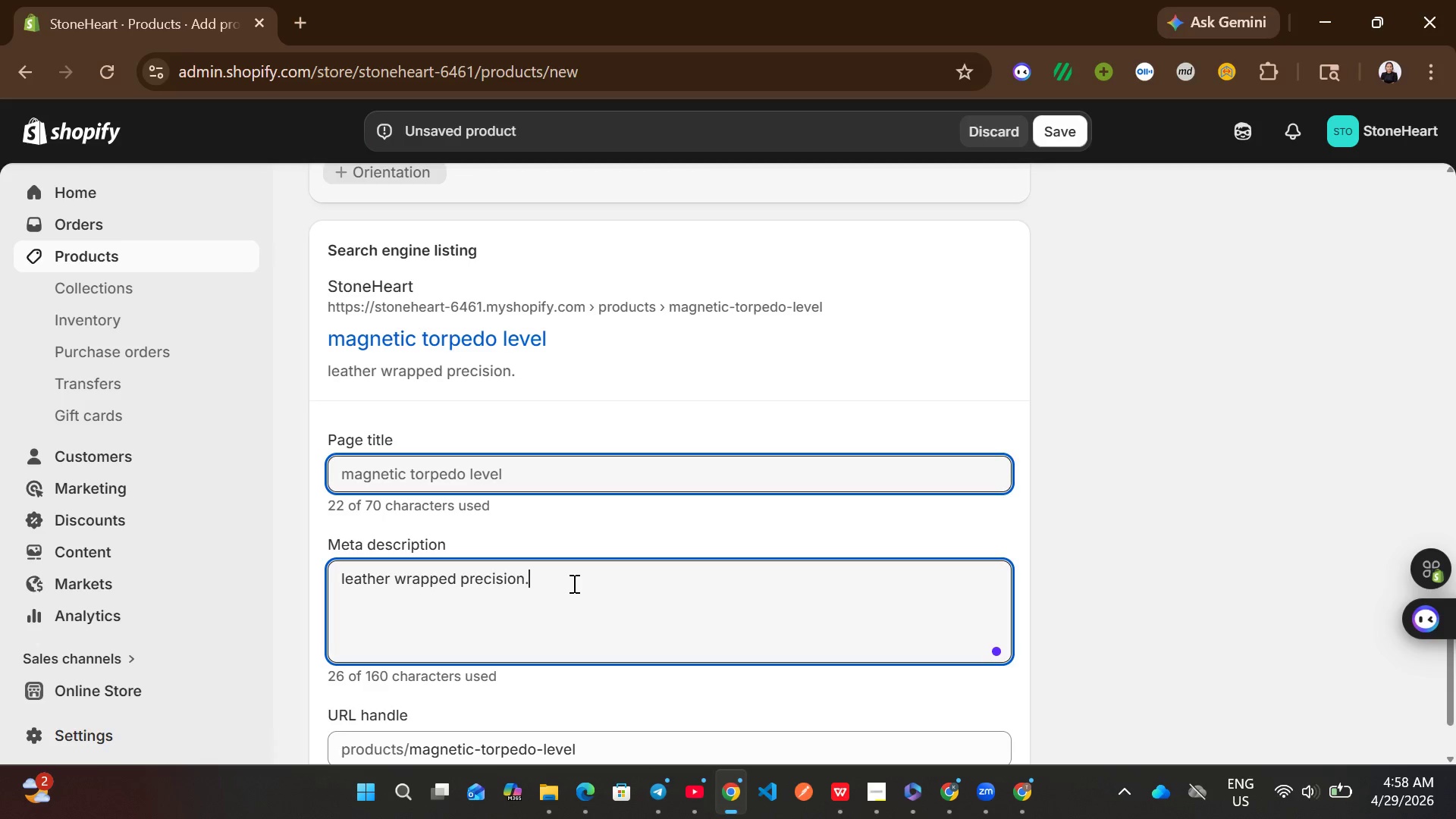 
hold_key(key=ShiftLeft, duration=0.41)
 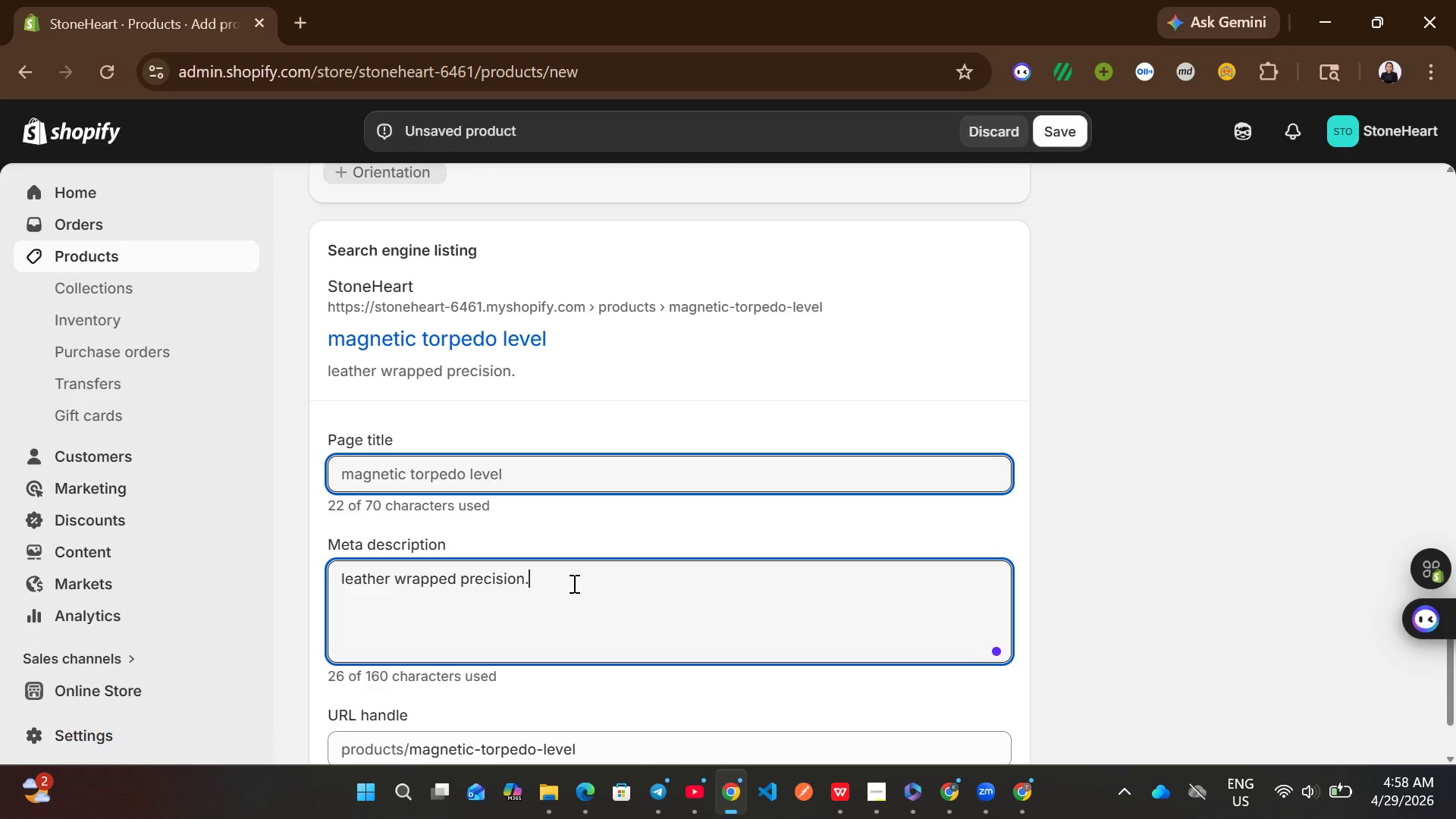 
key(Control+ControlLeft)
 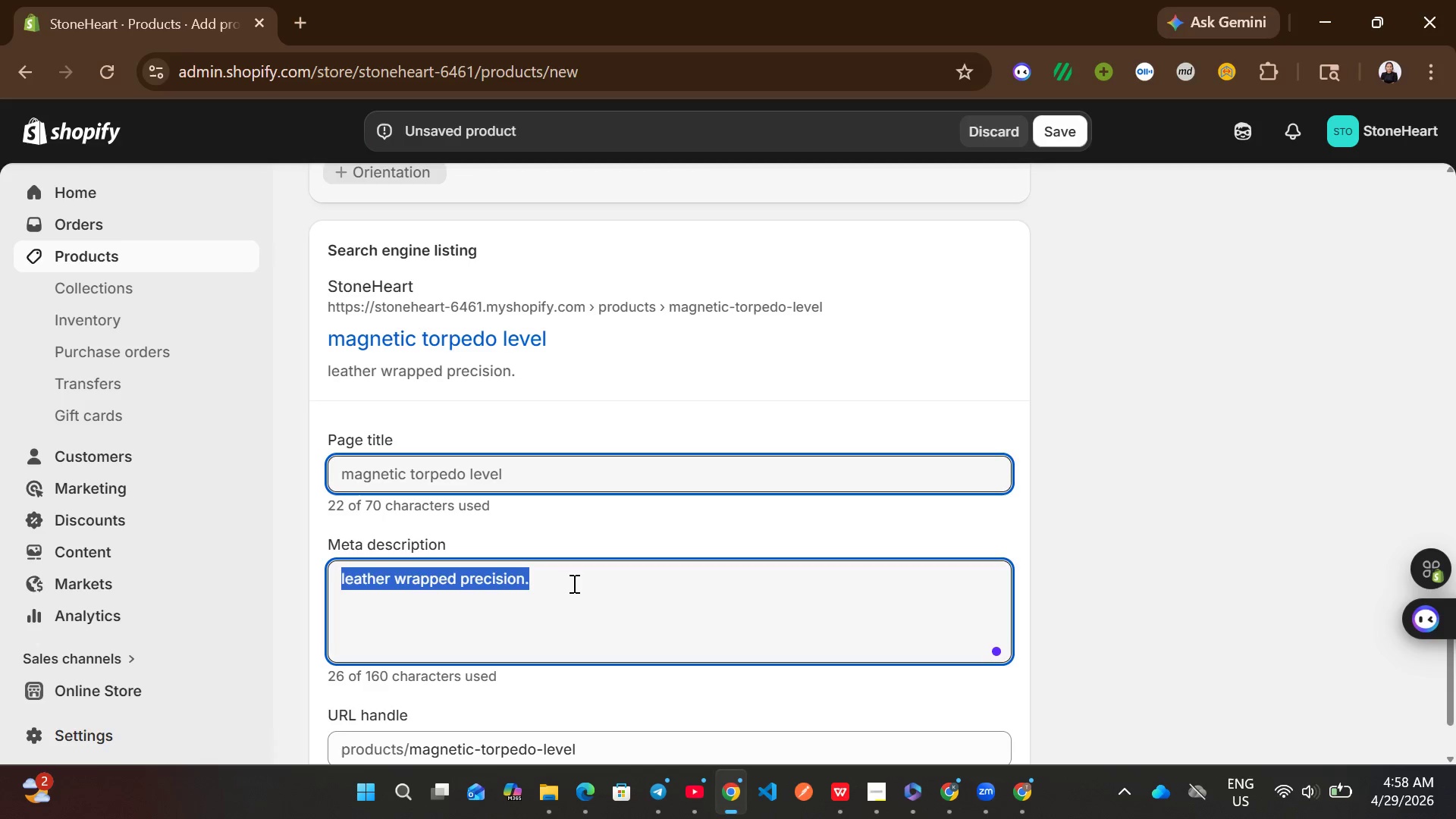 
key(Control+A)
 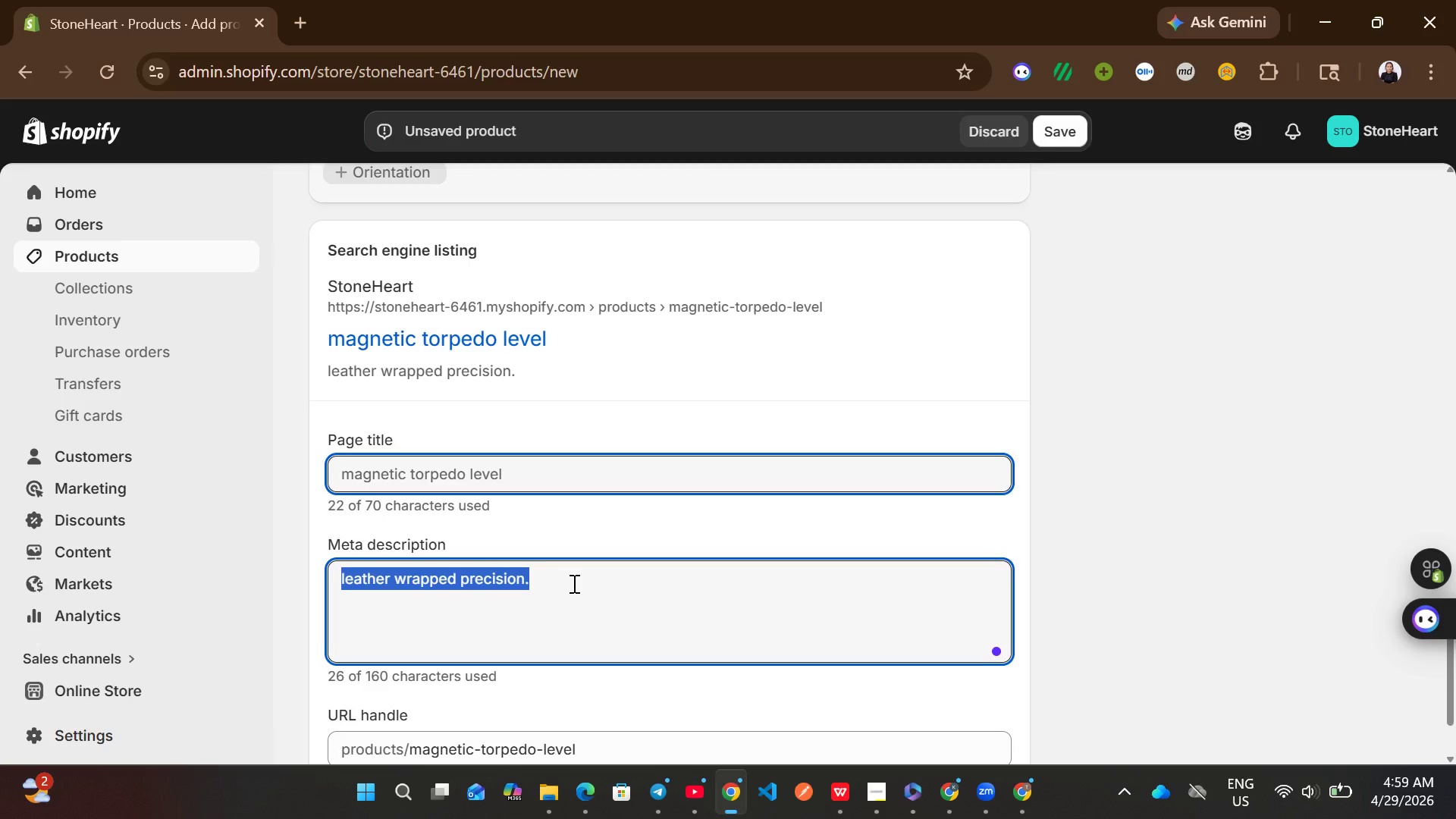 
wait(15.84)
 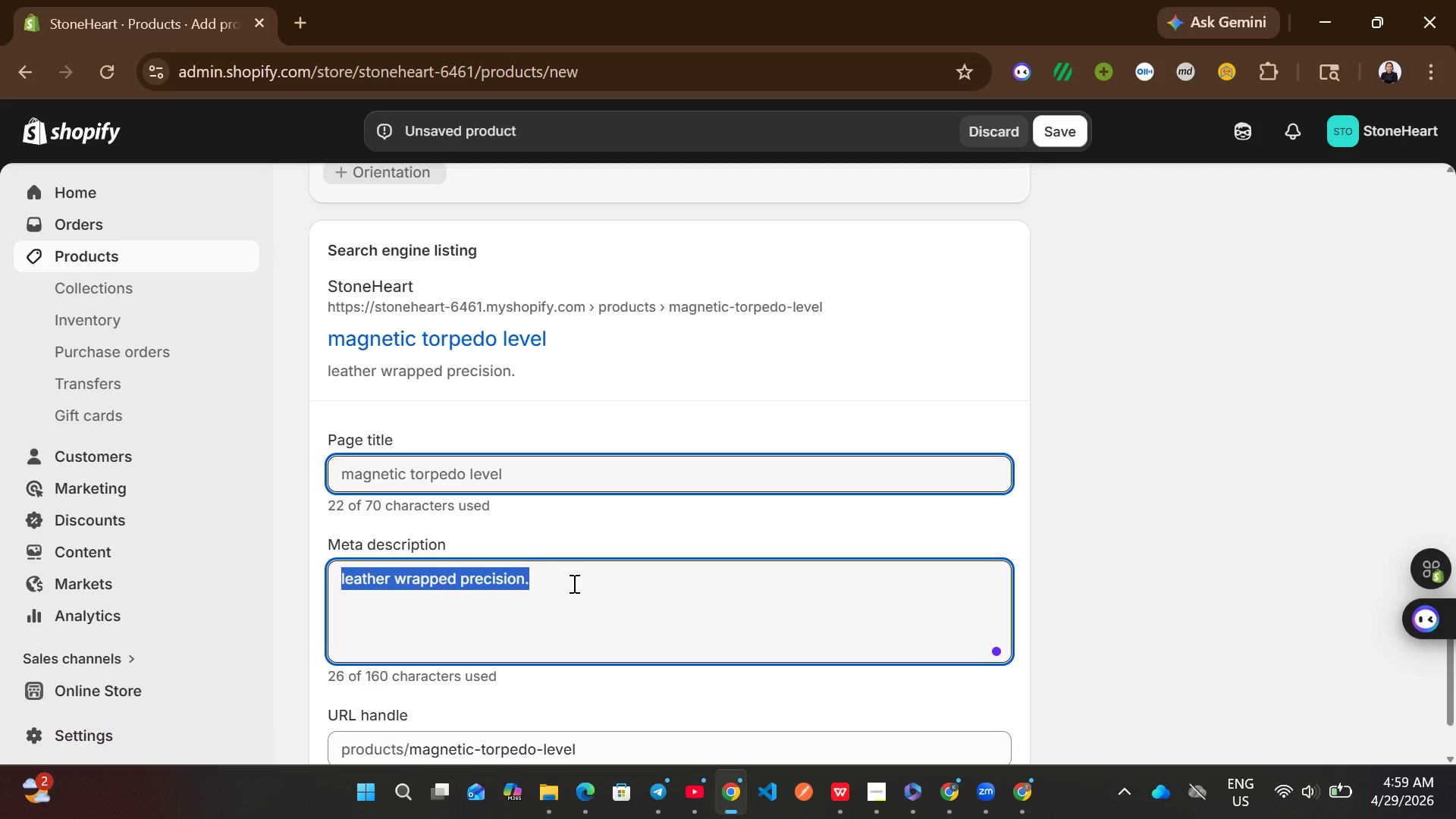 
type(shop heavy canvas tool bag with fiberglass handle)
 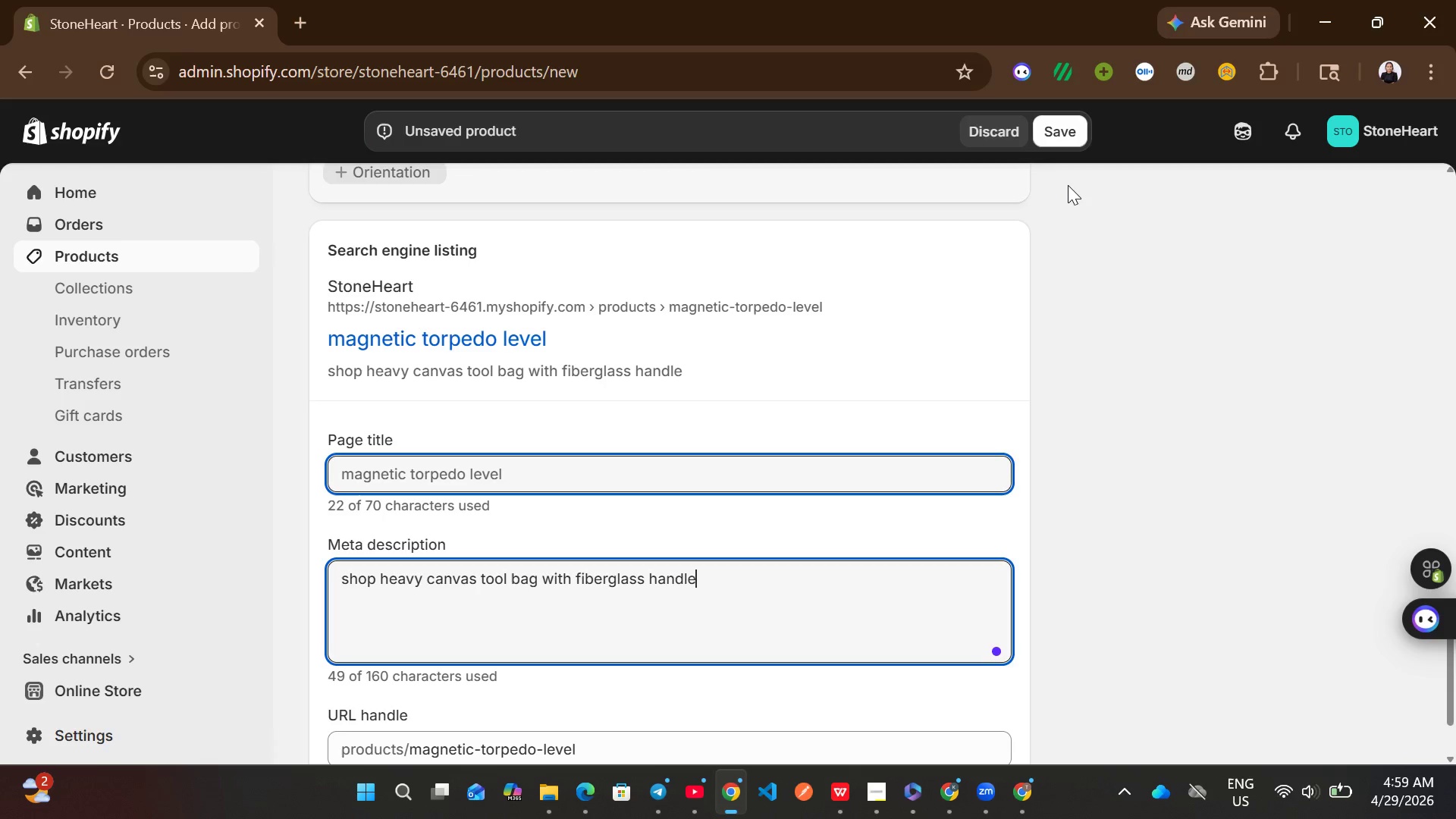 
left_click([1043, 143])
 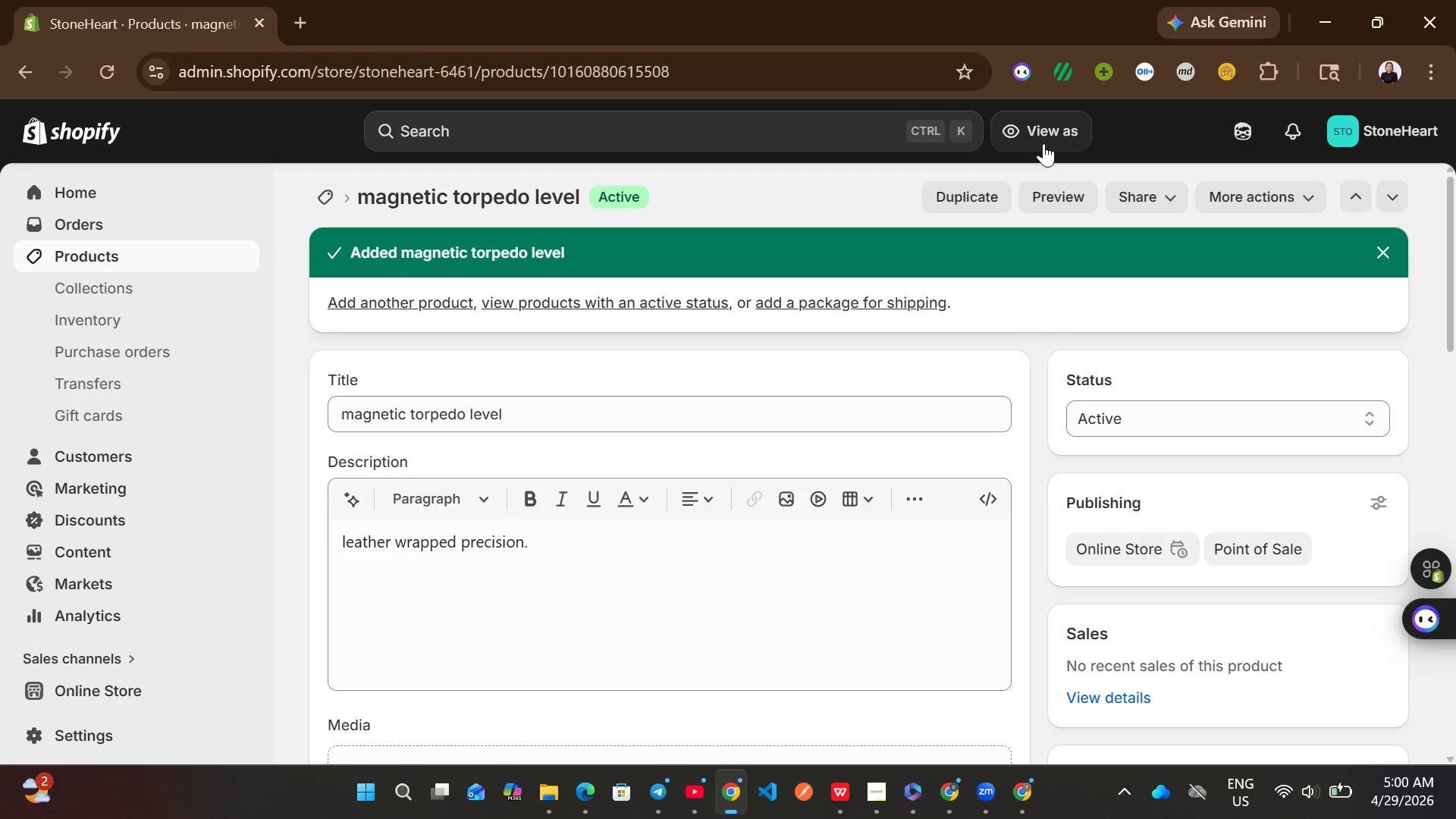 
wait(87.47)
 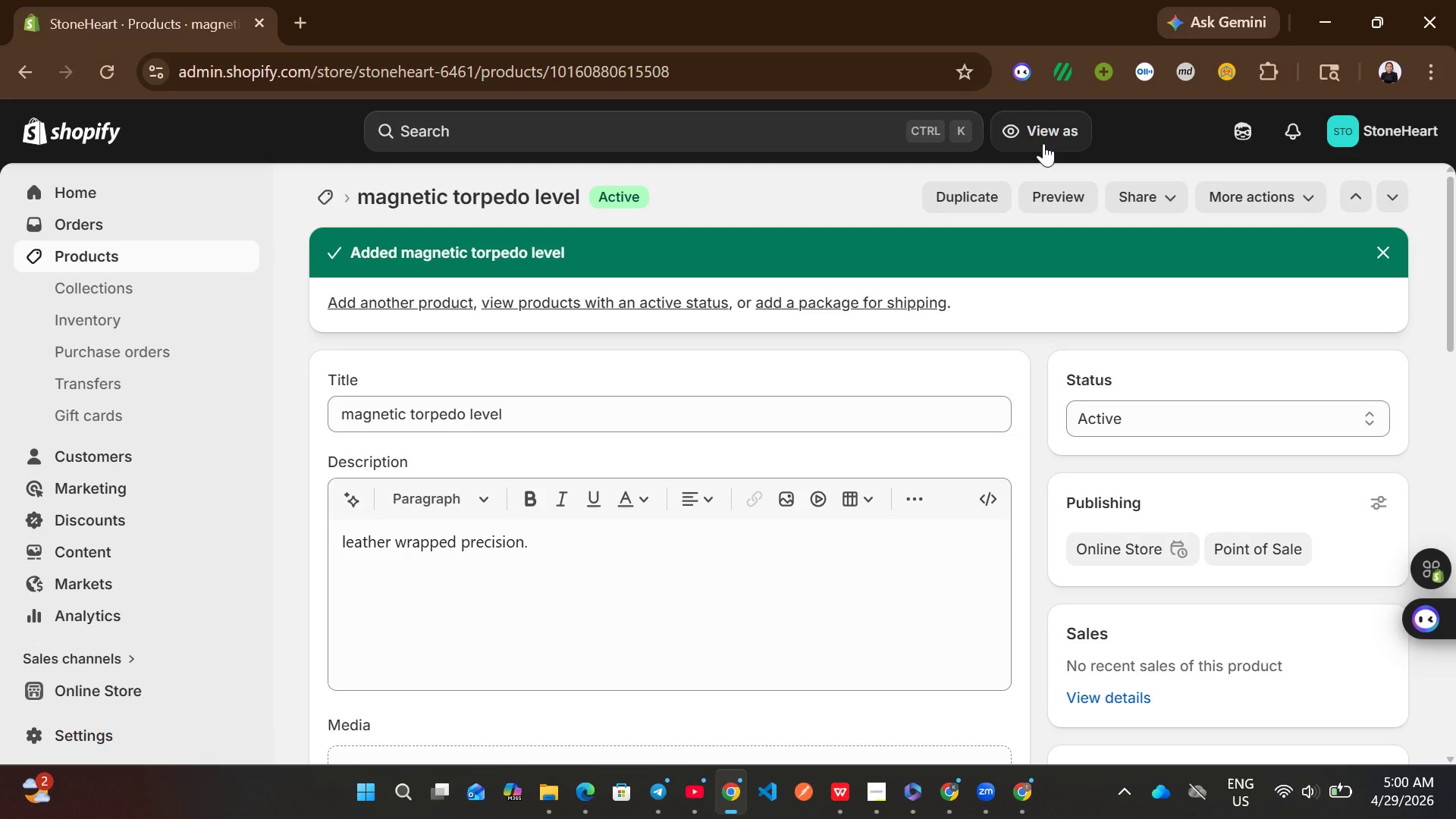 
left_click([209, 250])
 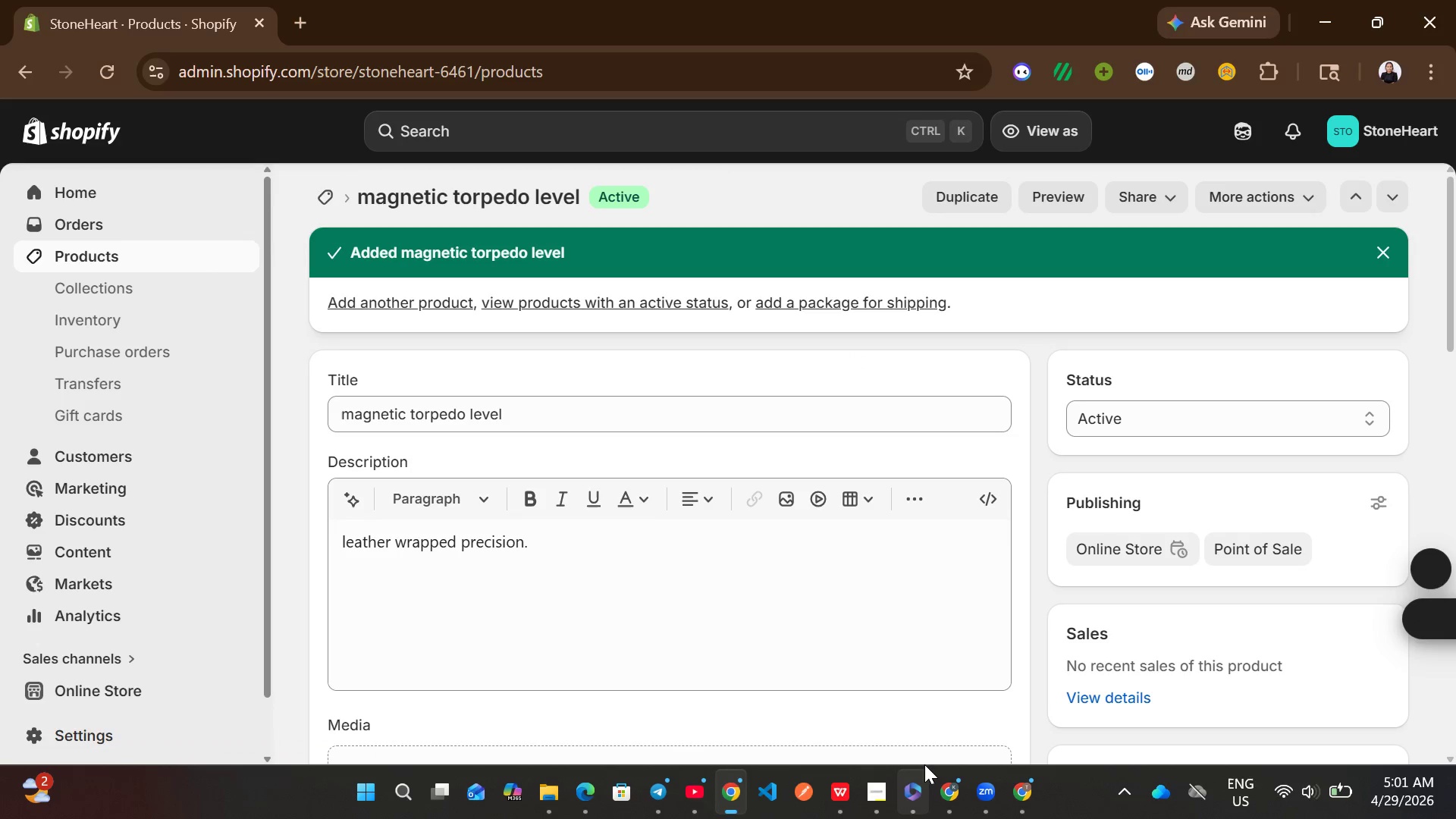 
left_click([890, 802])